 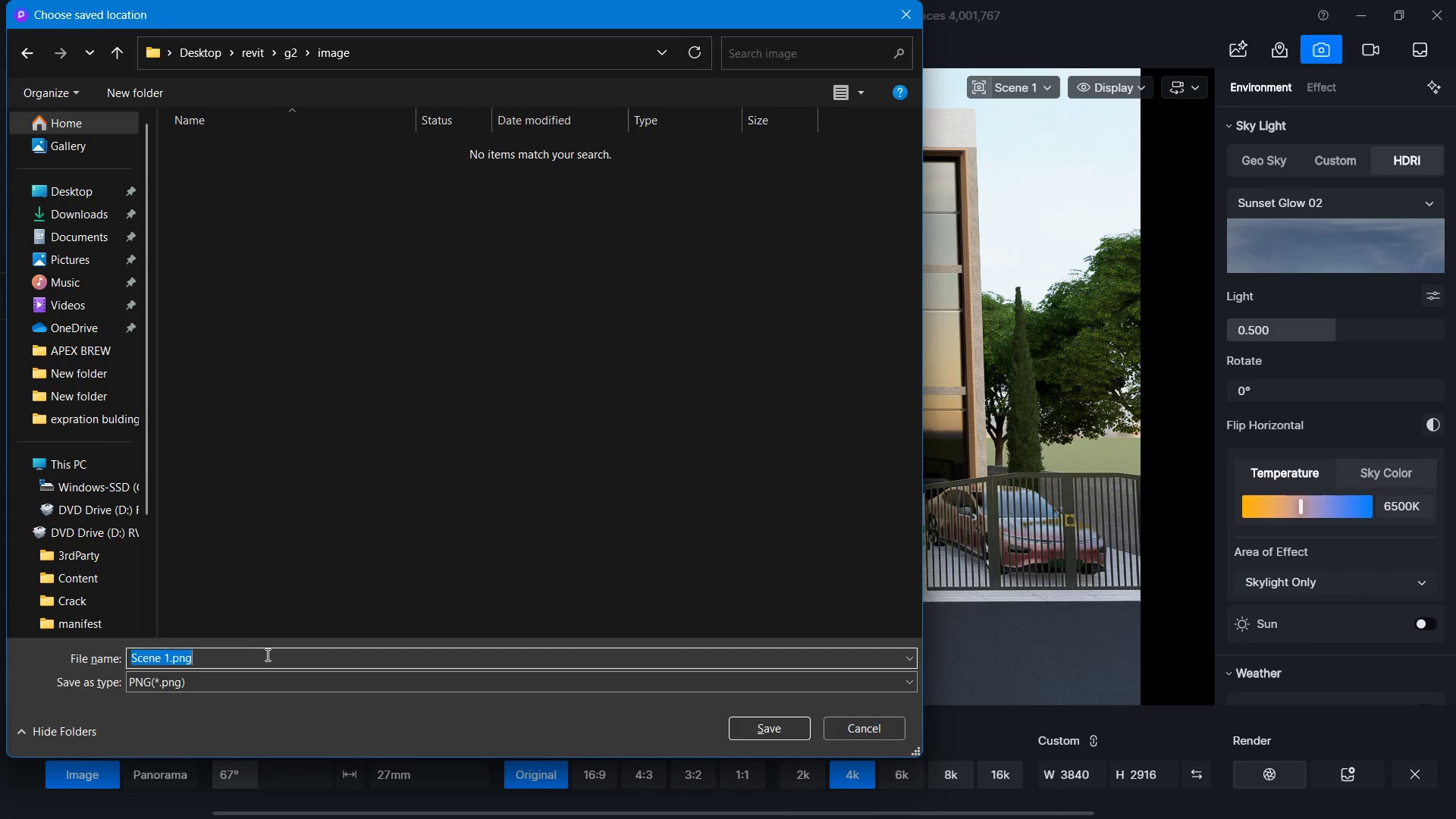 
key(Control+ControlLeft)
 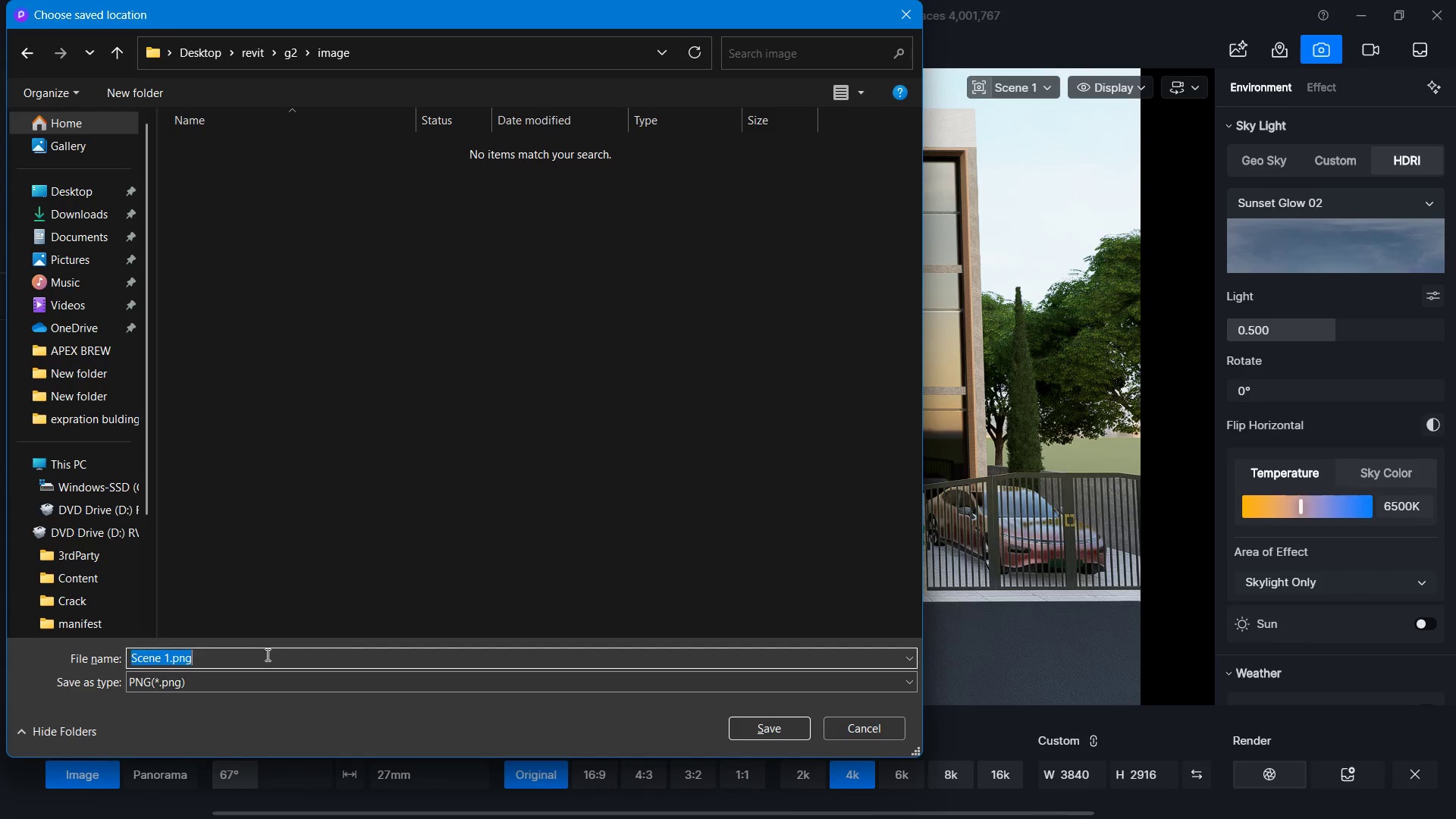 
key(Control+V)
 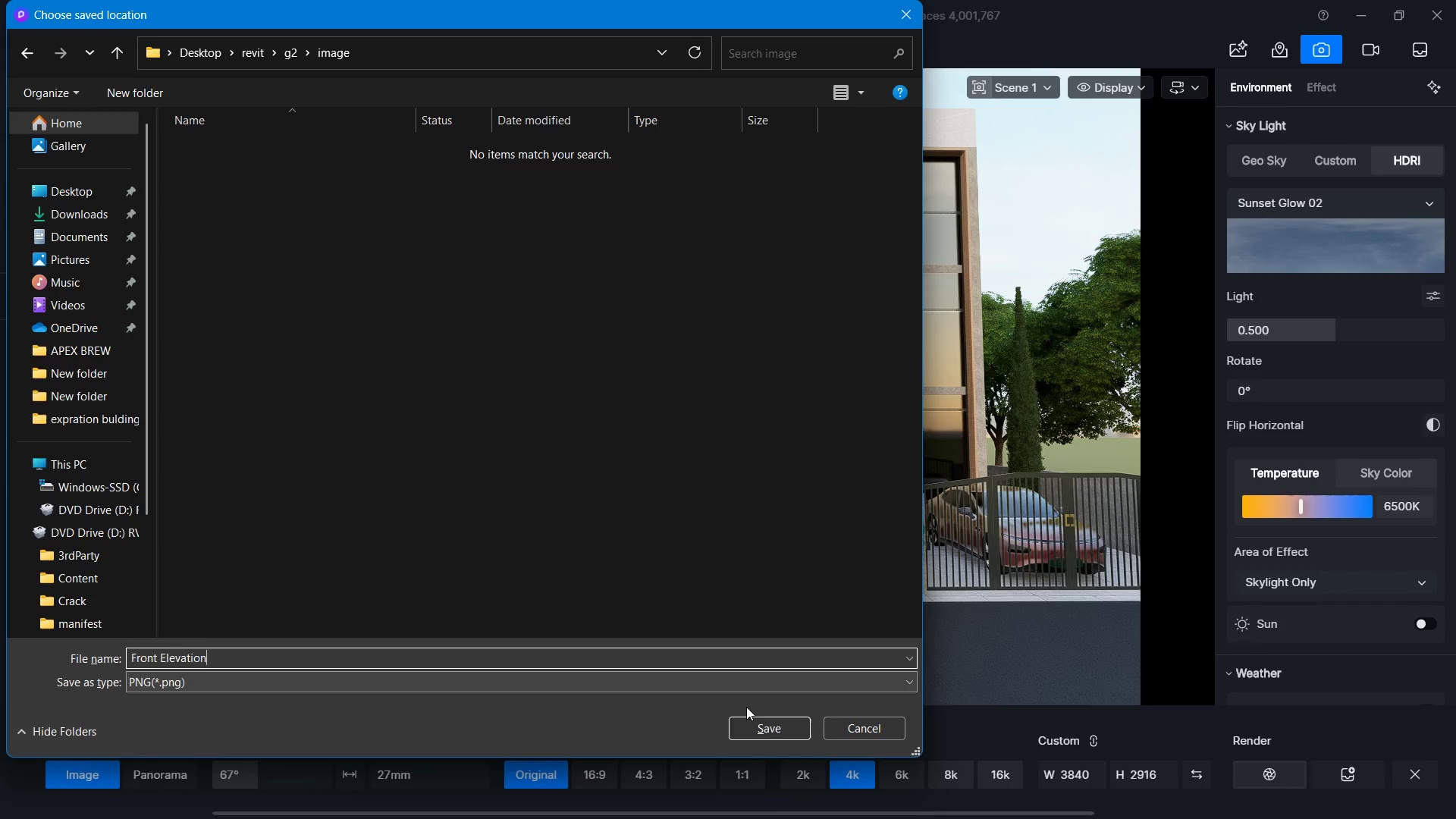 
left_click([764, 724])
 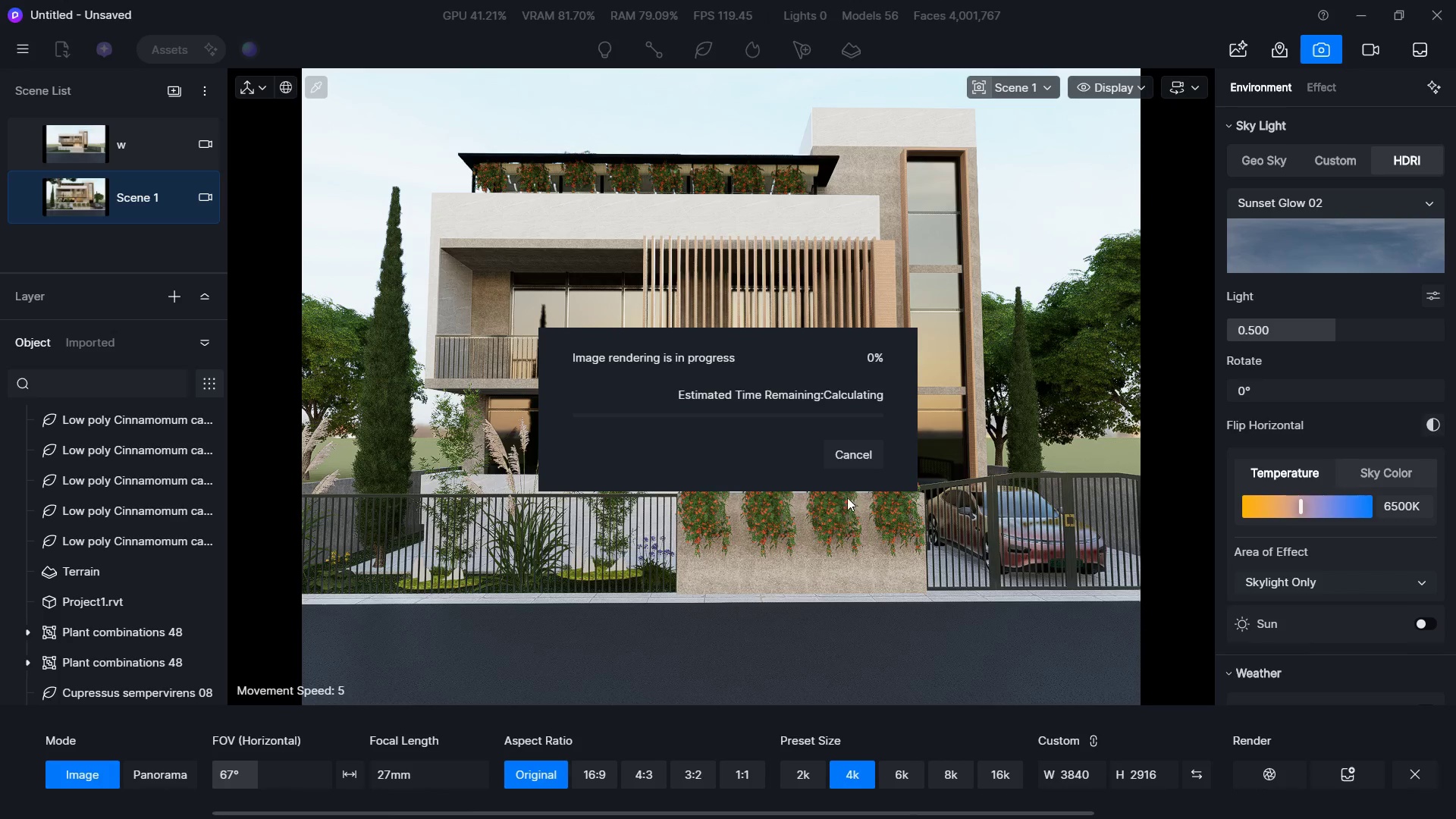 
left_click([860, 460])
 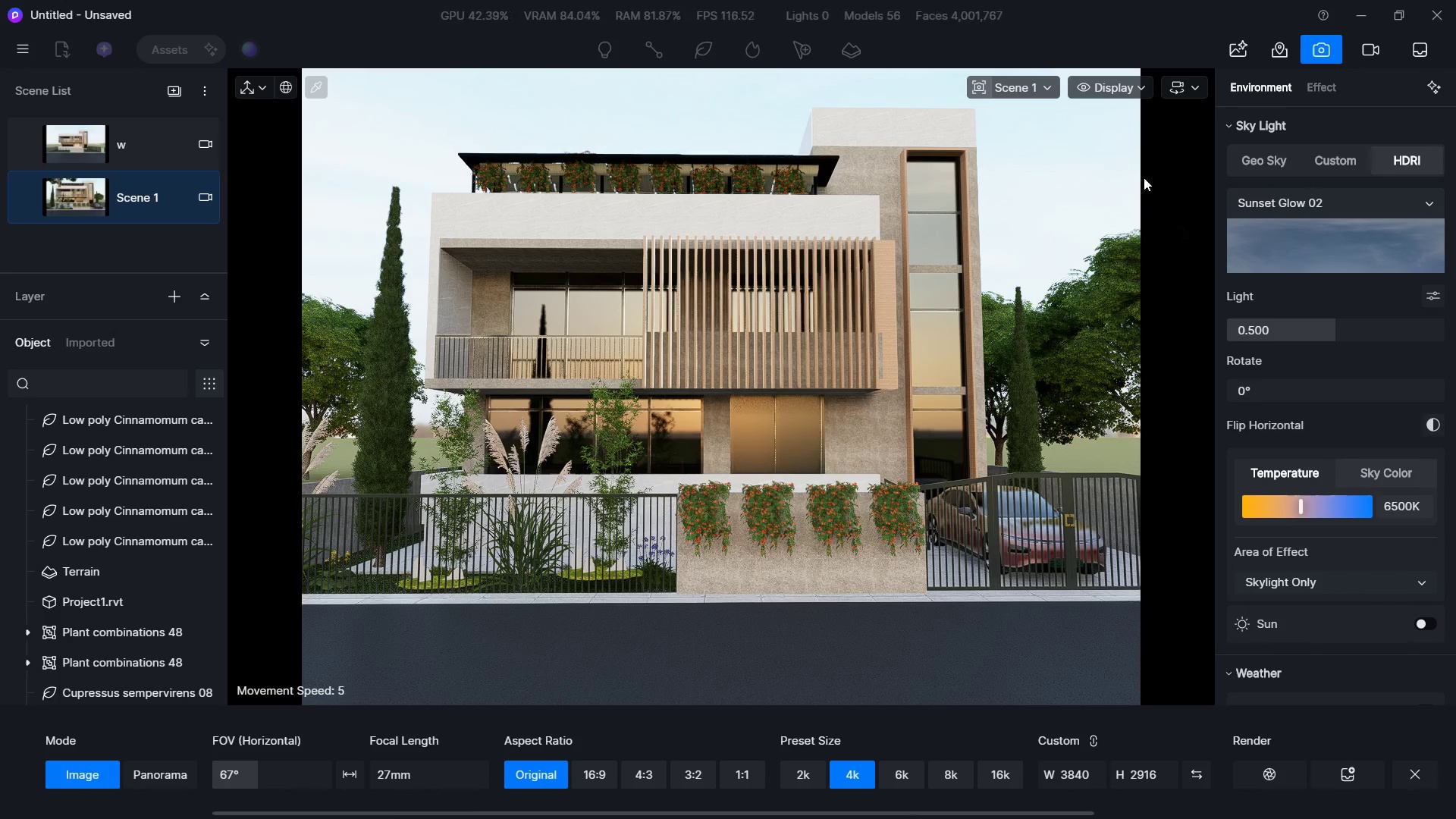 
left_click([1011, 89])
 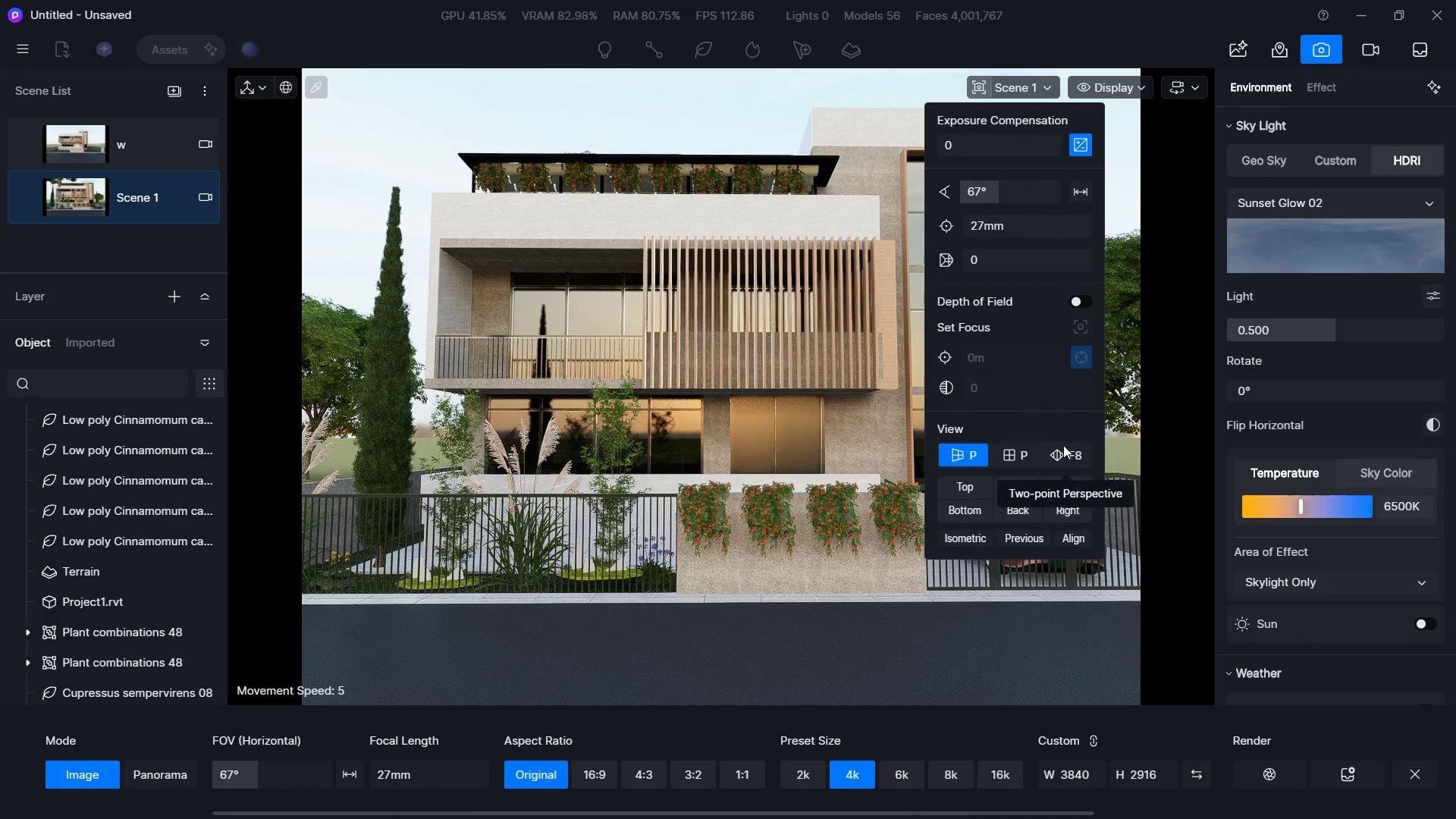 
left_click([1062, 455])
 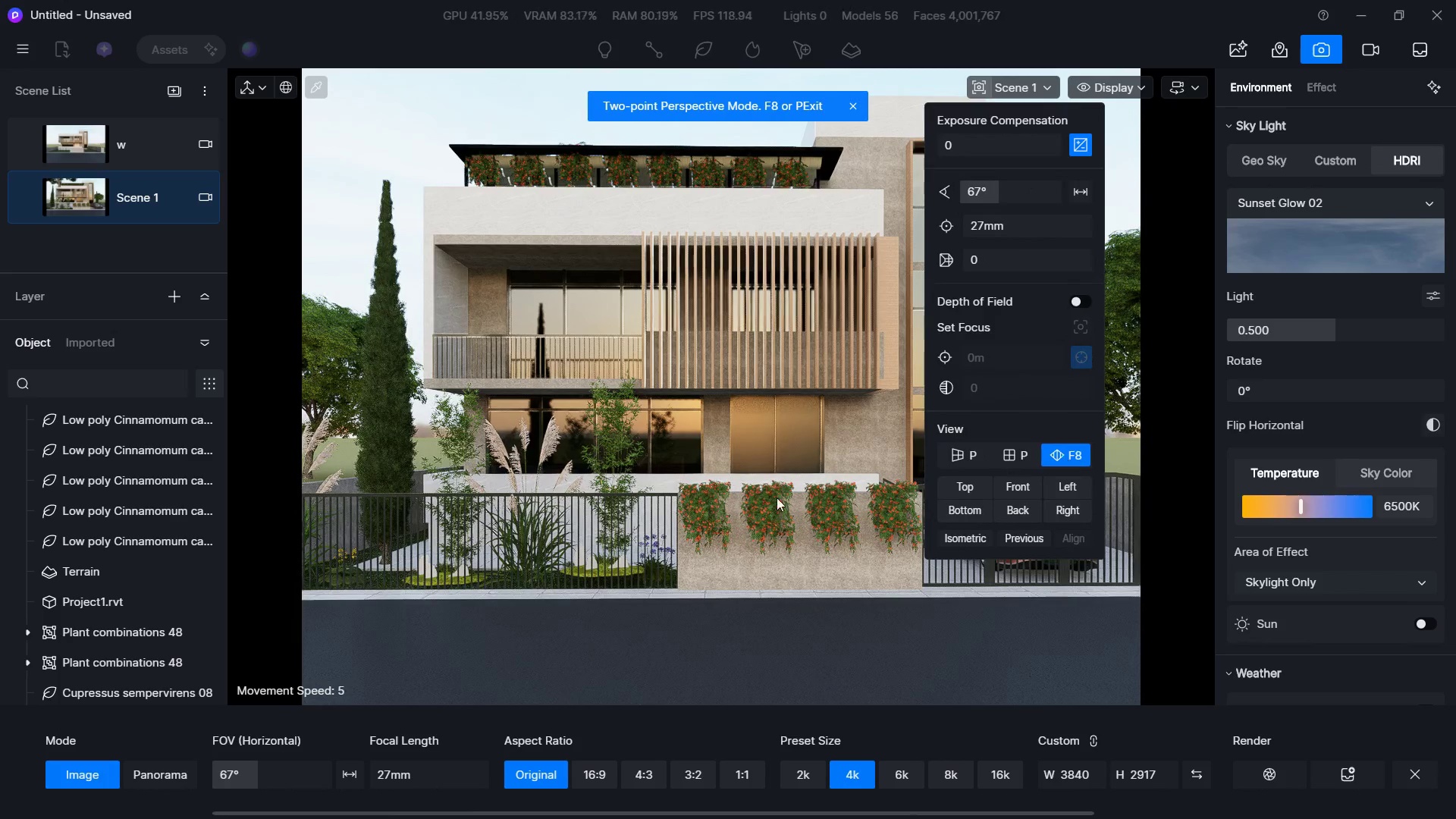 
left_click([798, 428])
 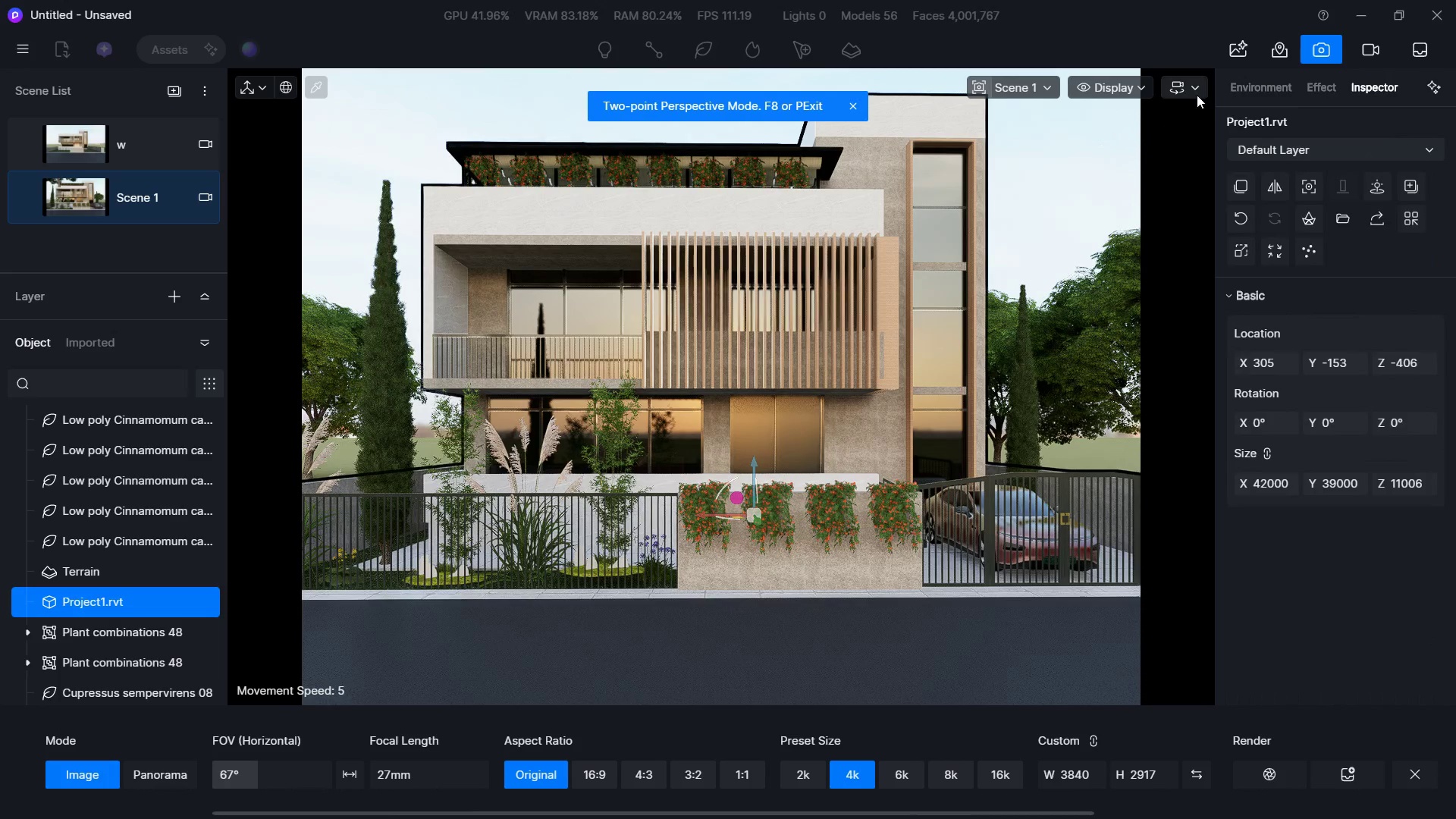 
left_click([1197, 96])
 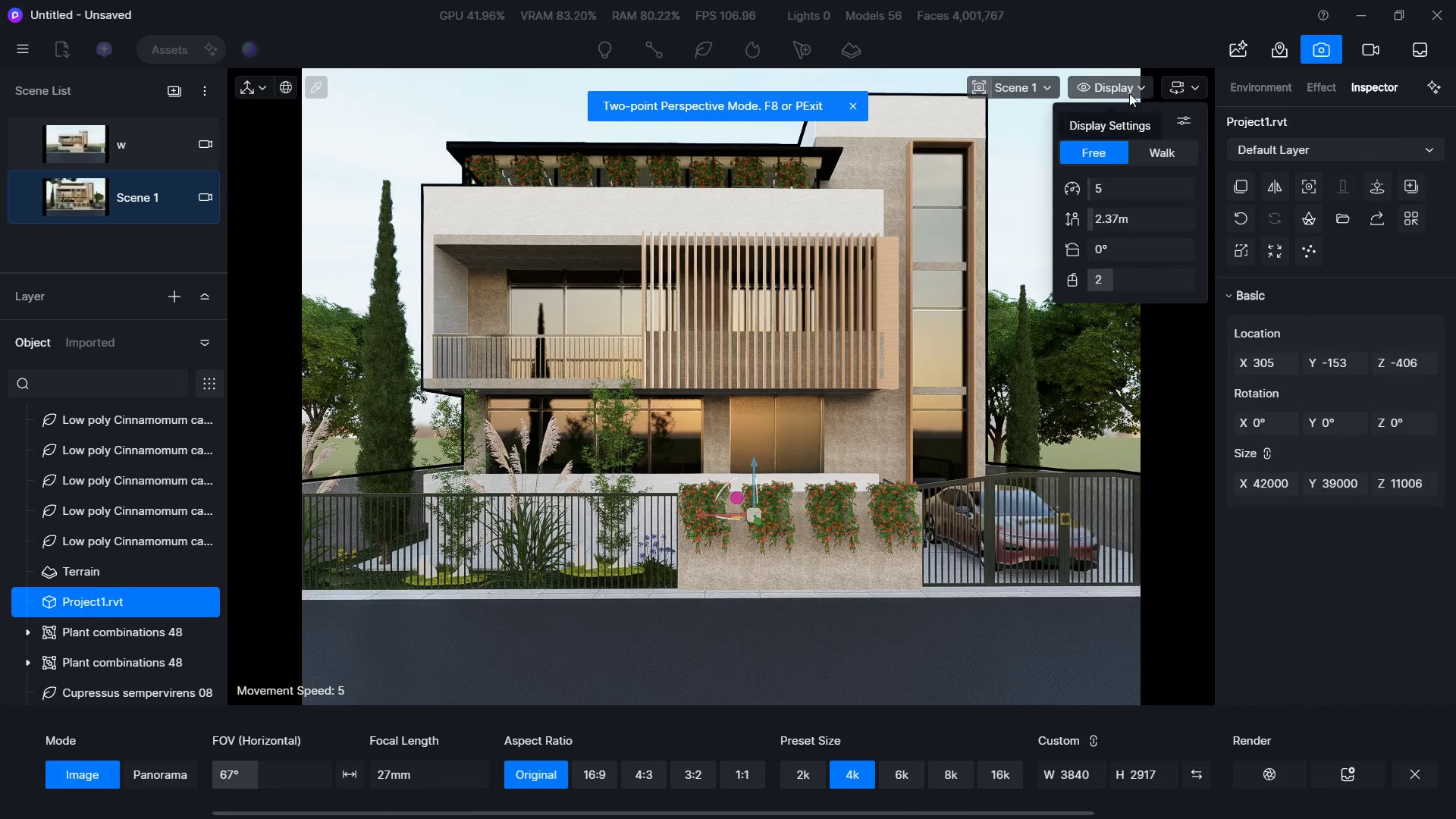 
left_click([1129, 85])
 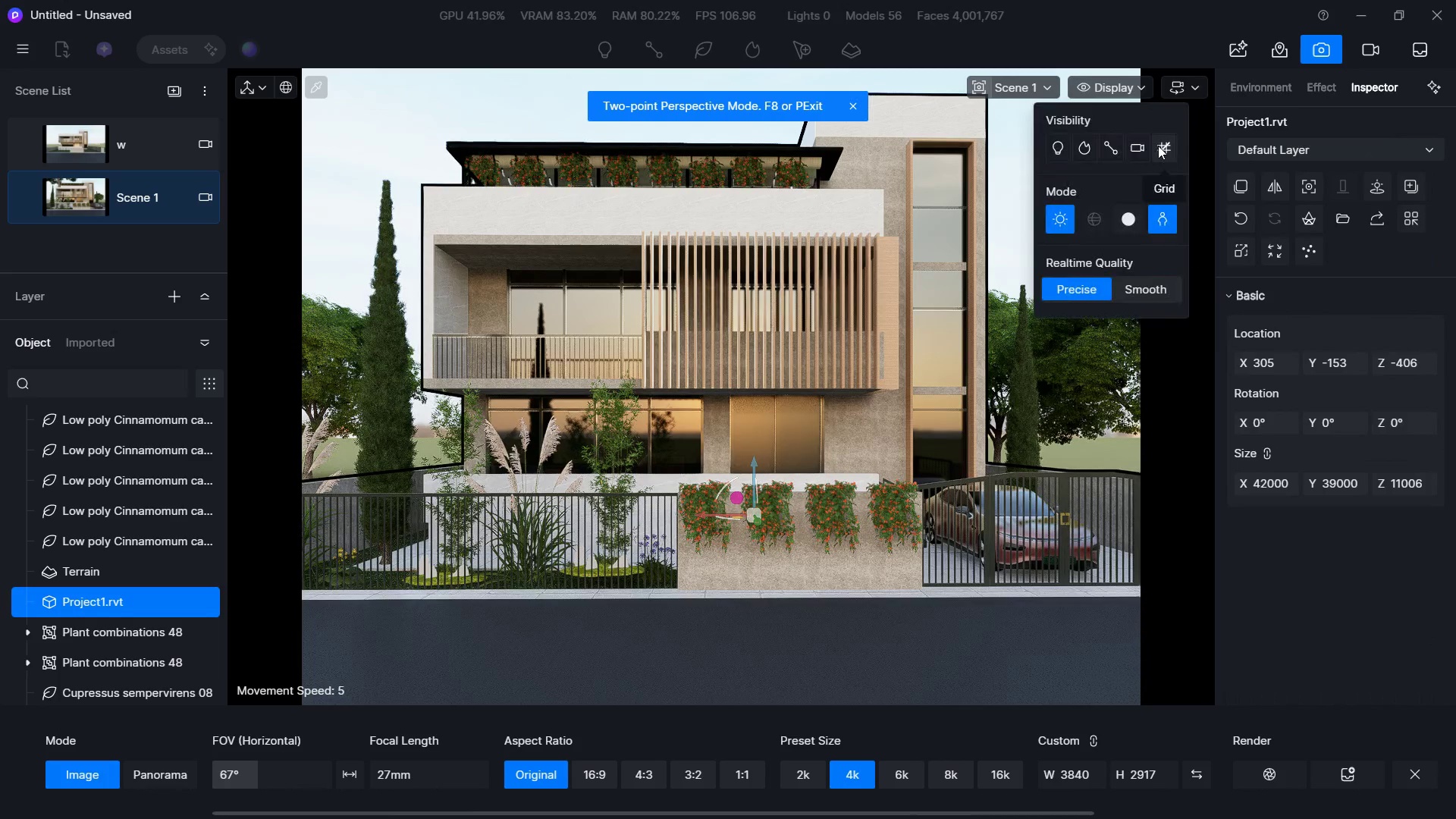 
left_click([1157, 146])
 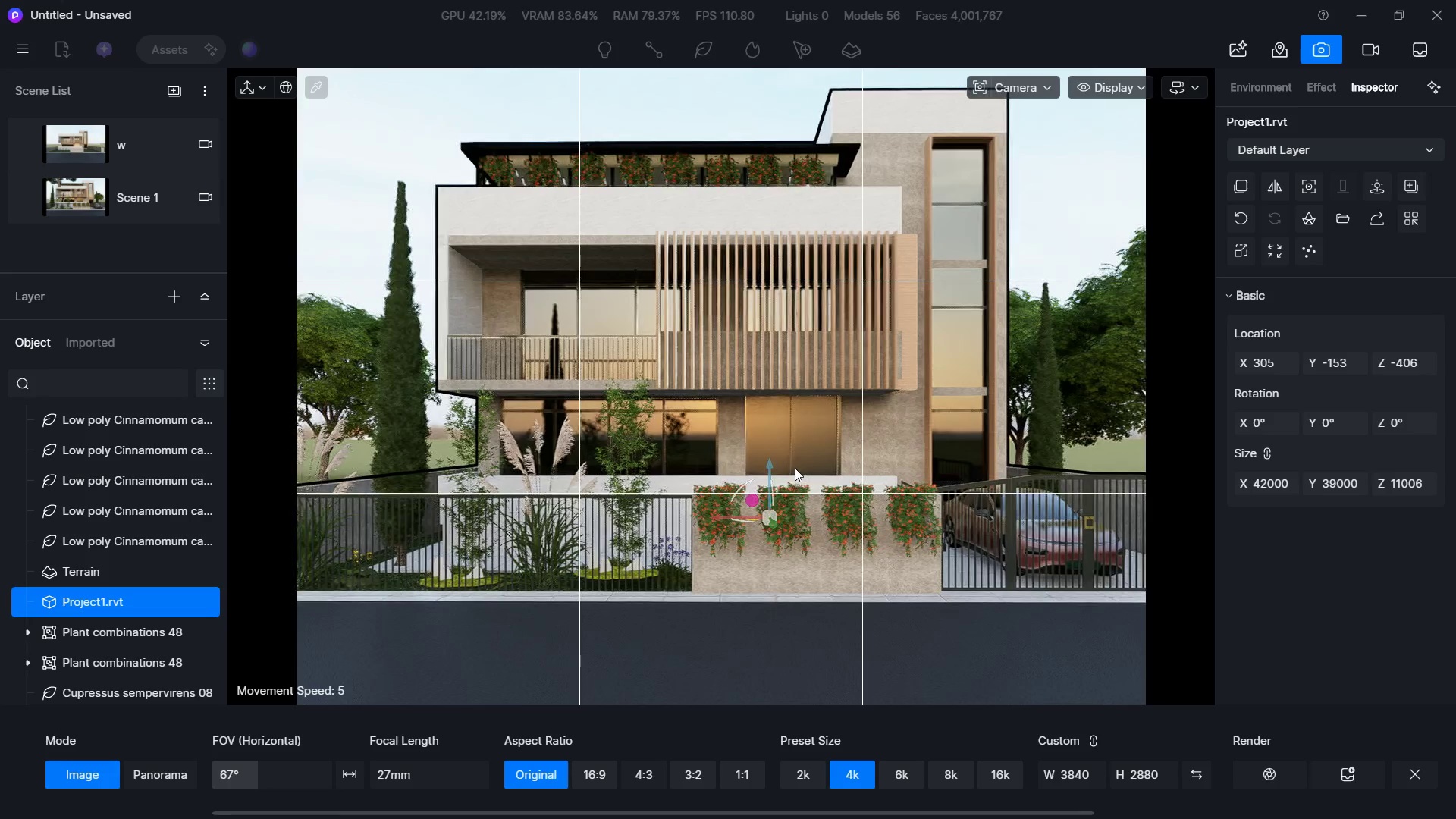 
left_click([738, 107])
 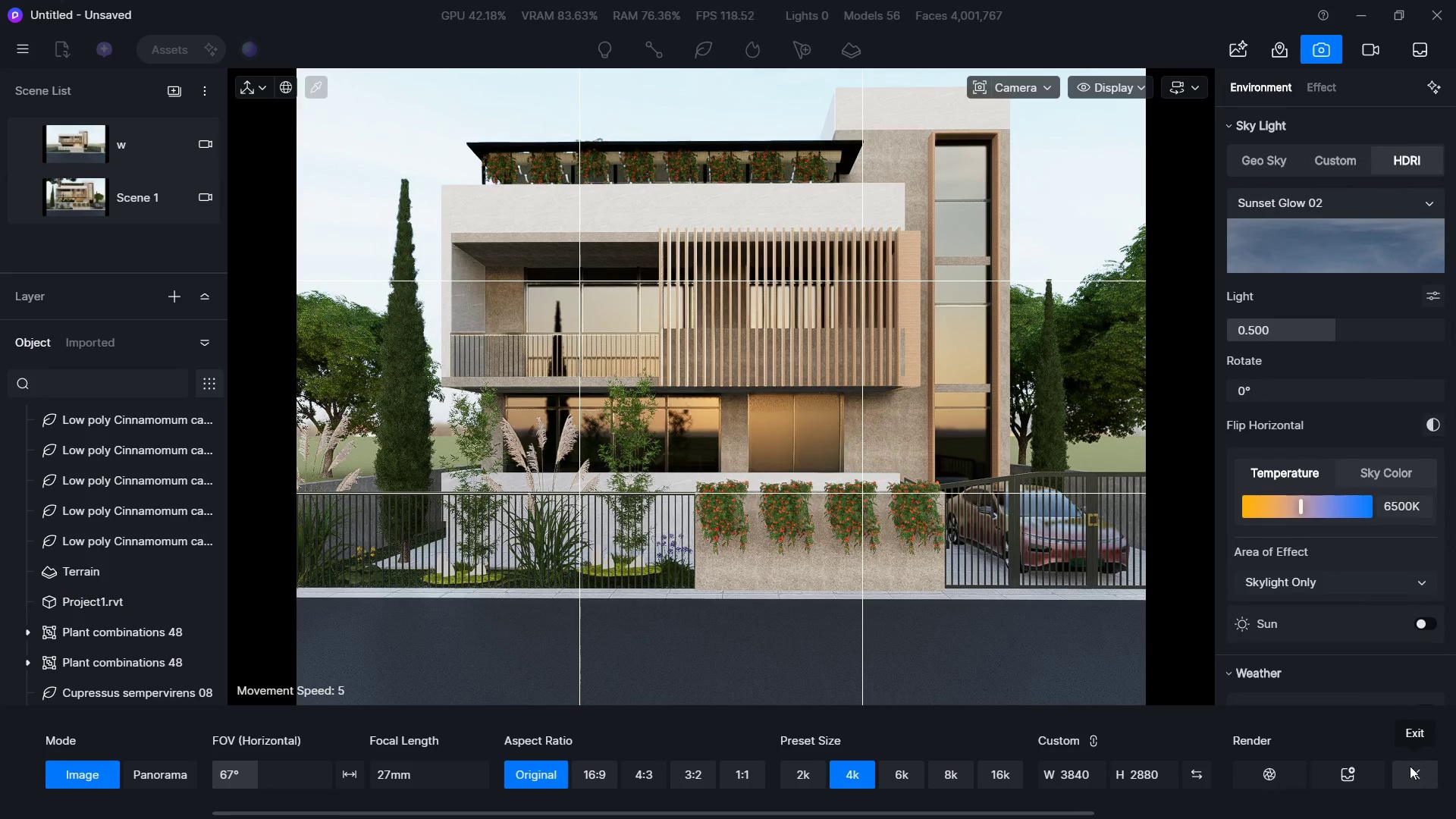 
scroll: coordinate [1278, 445], scroll_direction: down, amount: 3.0
 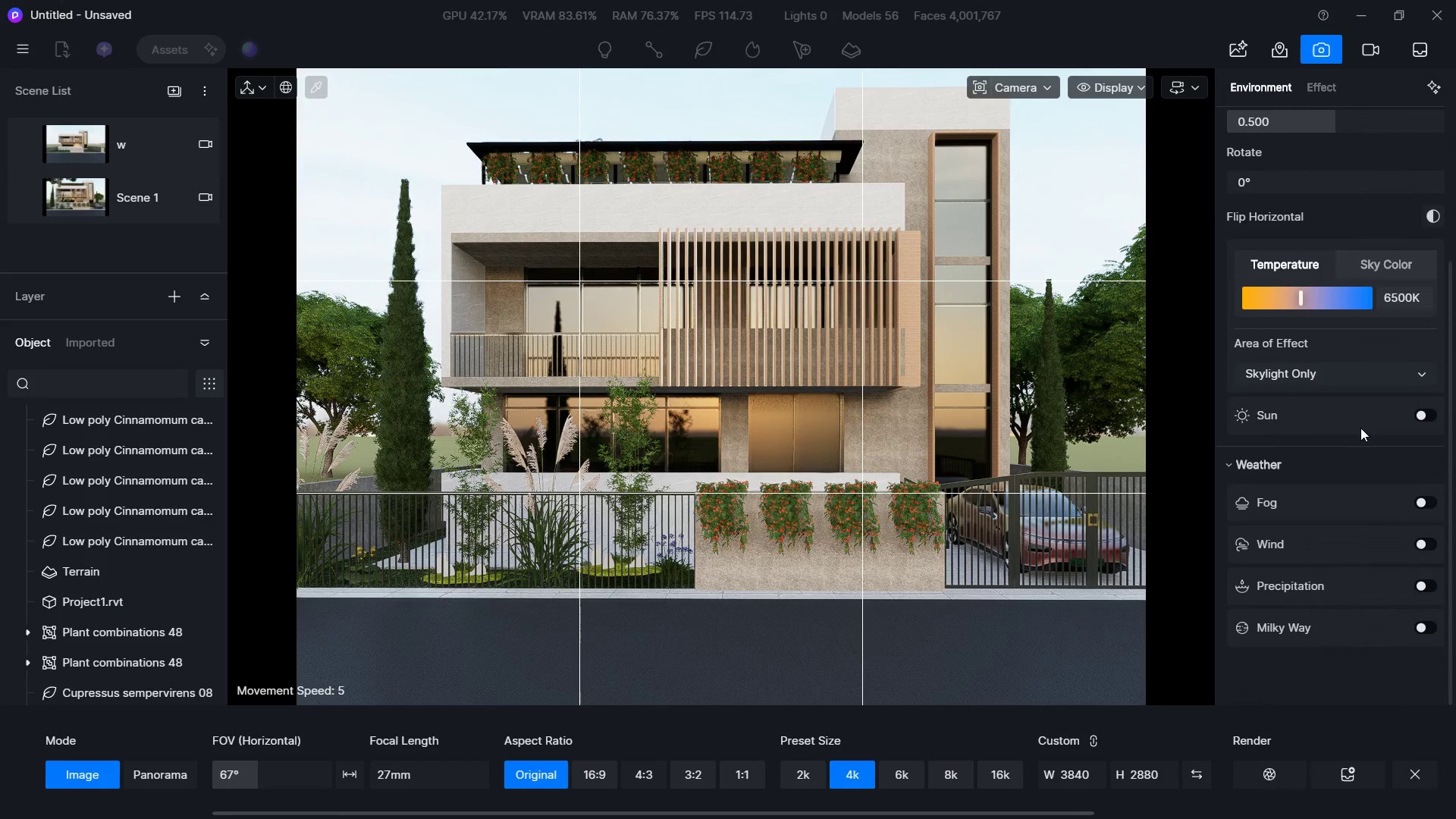 
left_click([1365, 371])
 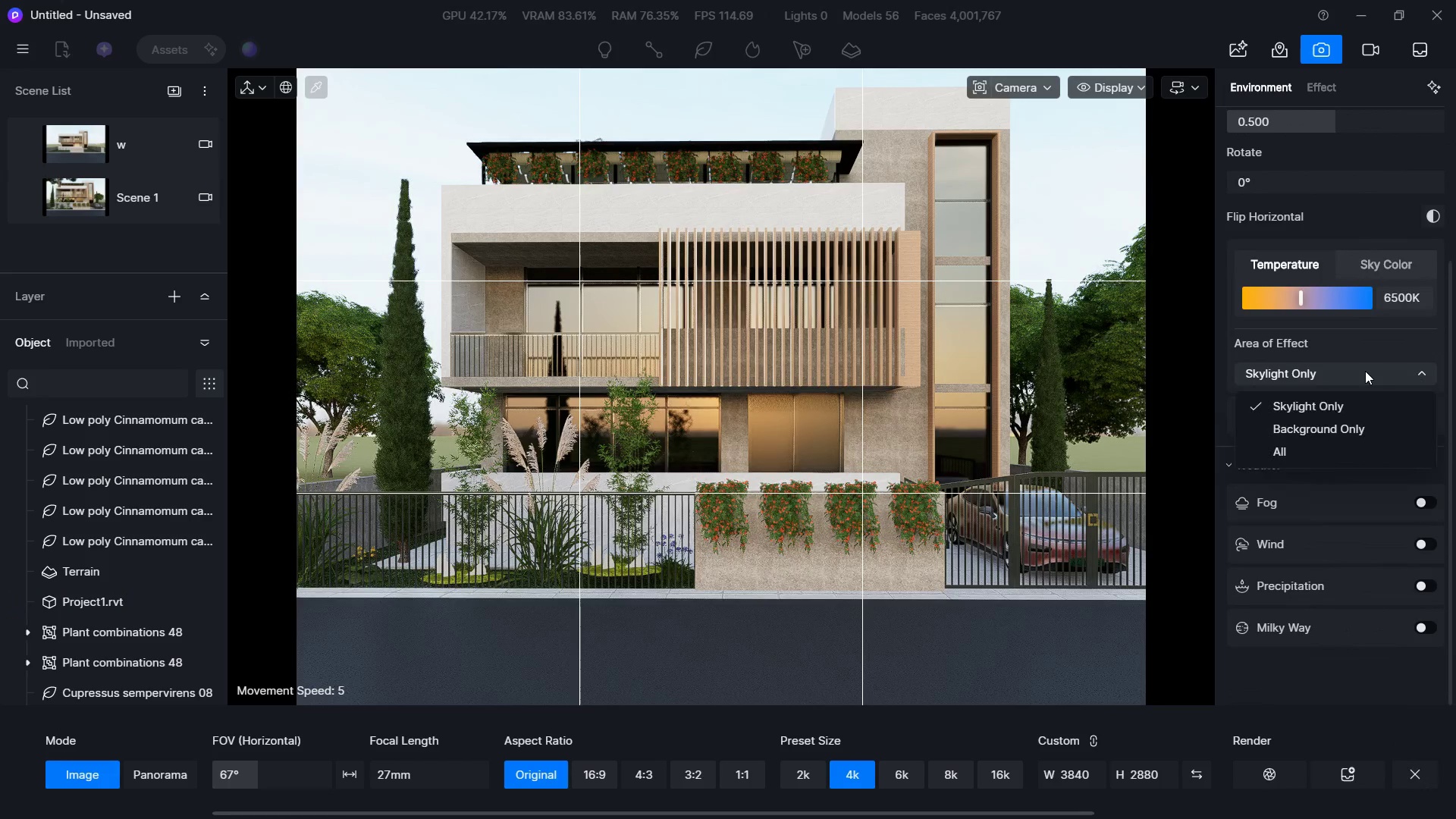 
left_click([1365, 371])
 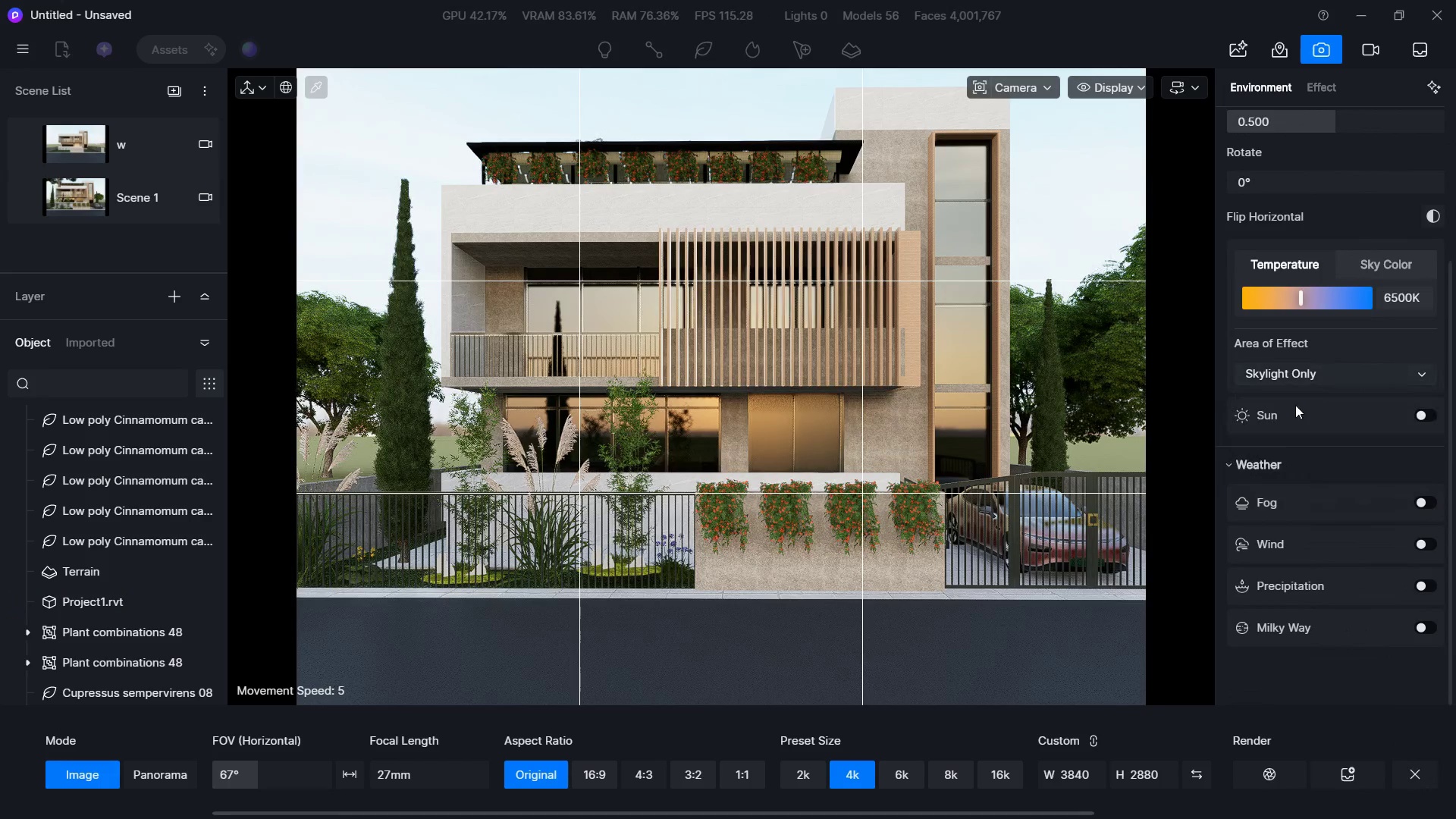 
scroll: coordinate [1264, 232], scroll_direction: up, amount: 8.0
 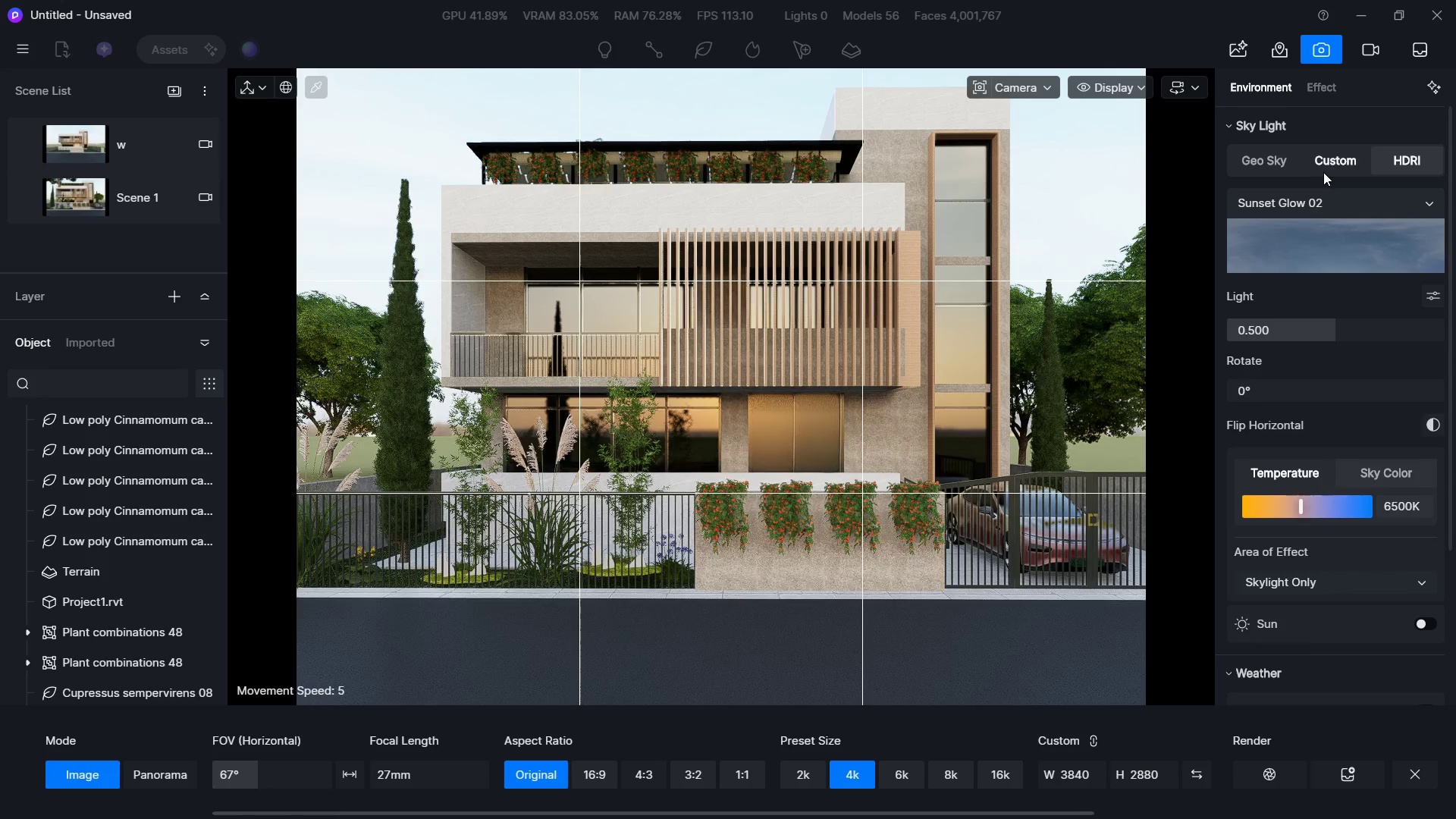 
left_click([1329, 159])
 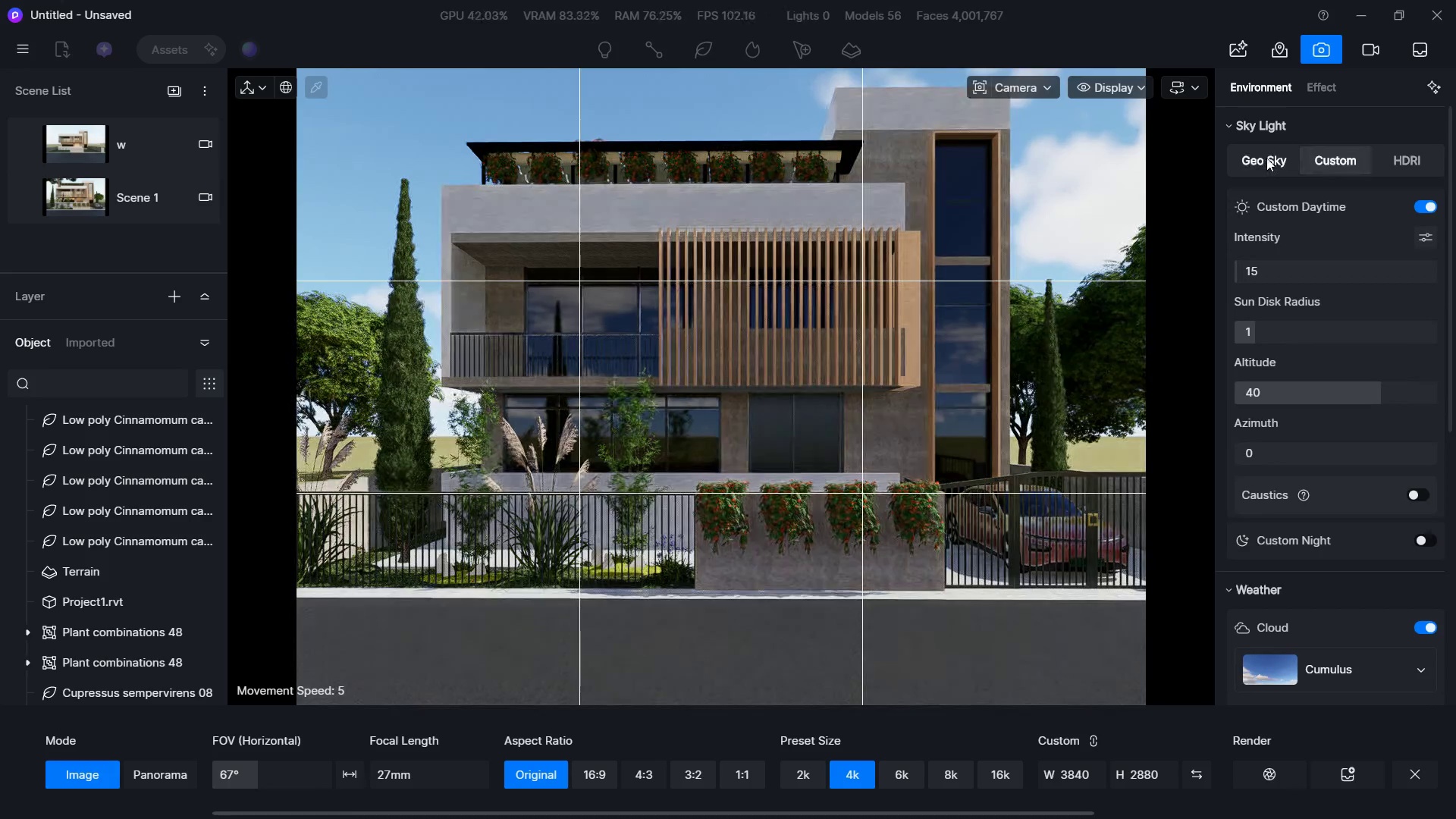 
left_click([1282, 158])
 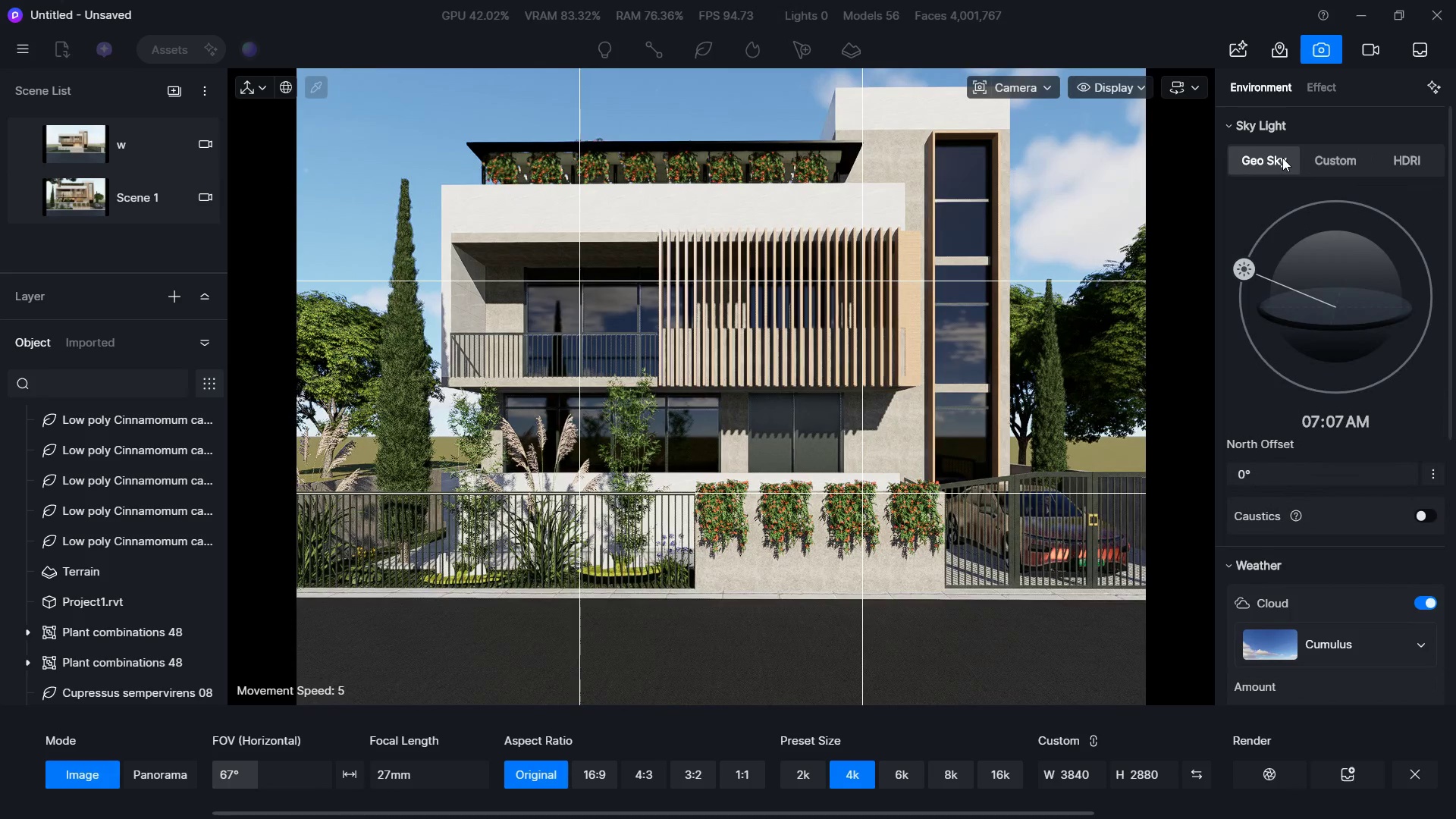 
left_click([1390, 158])
 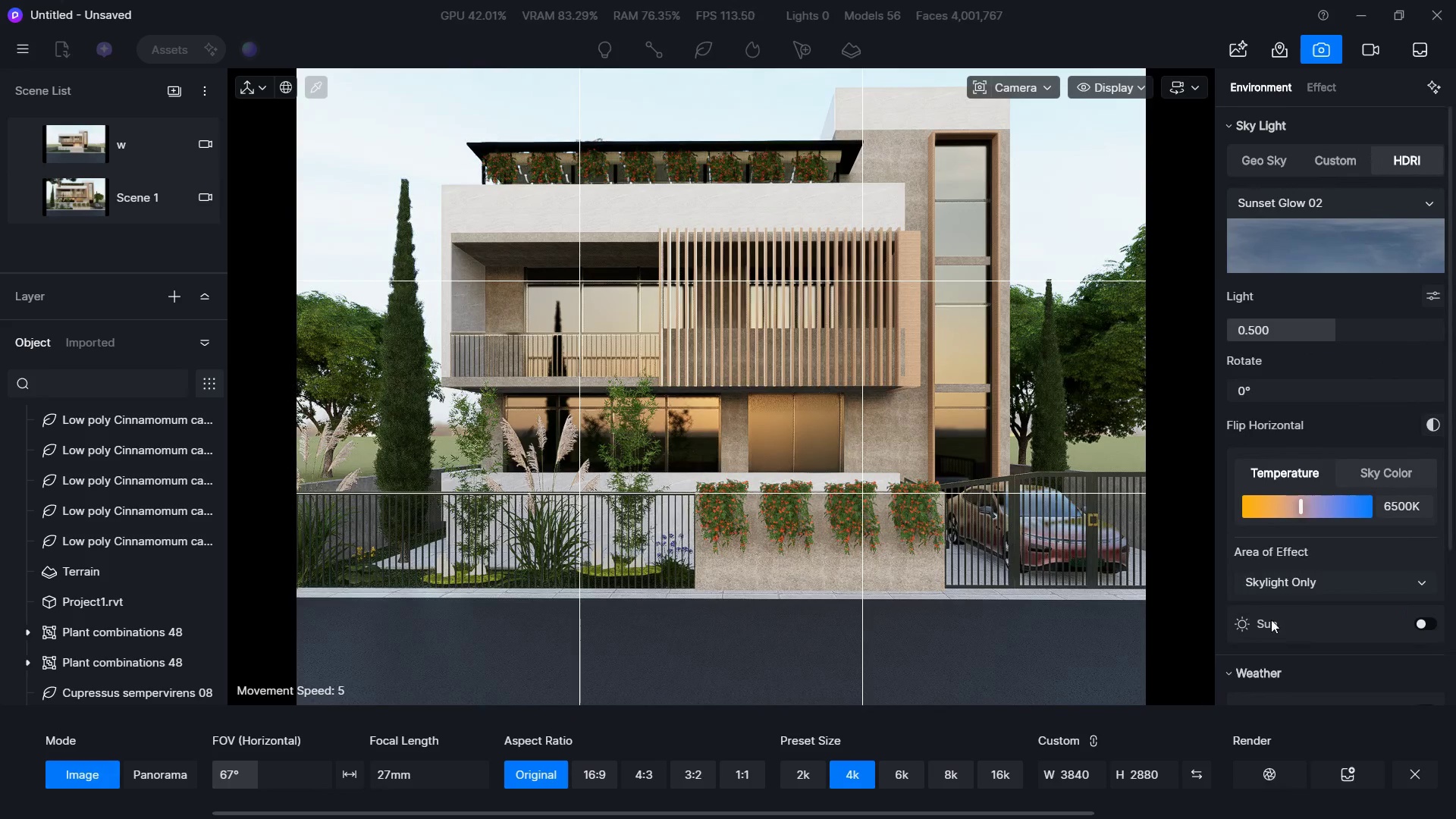 
scroll: coordinate [1254, 505], scroll_direction: down, amount: 1.0
 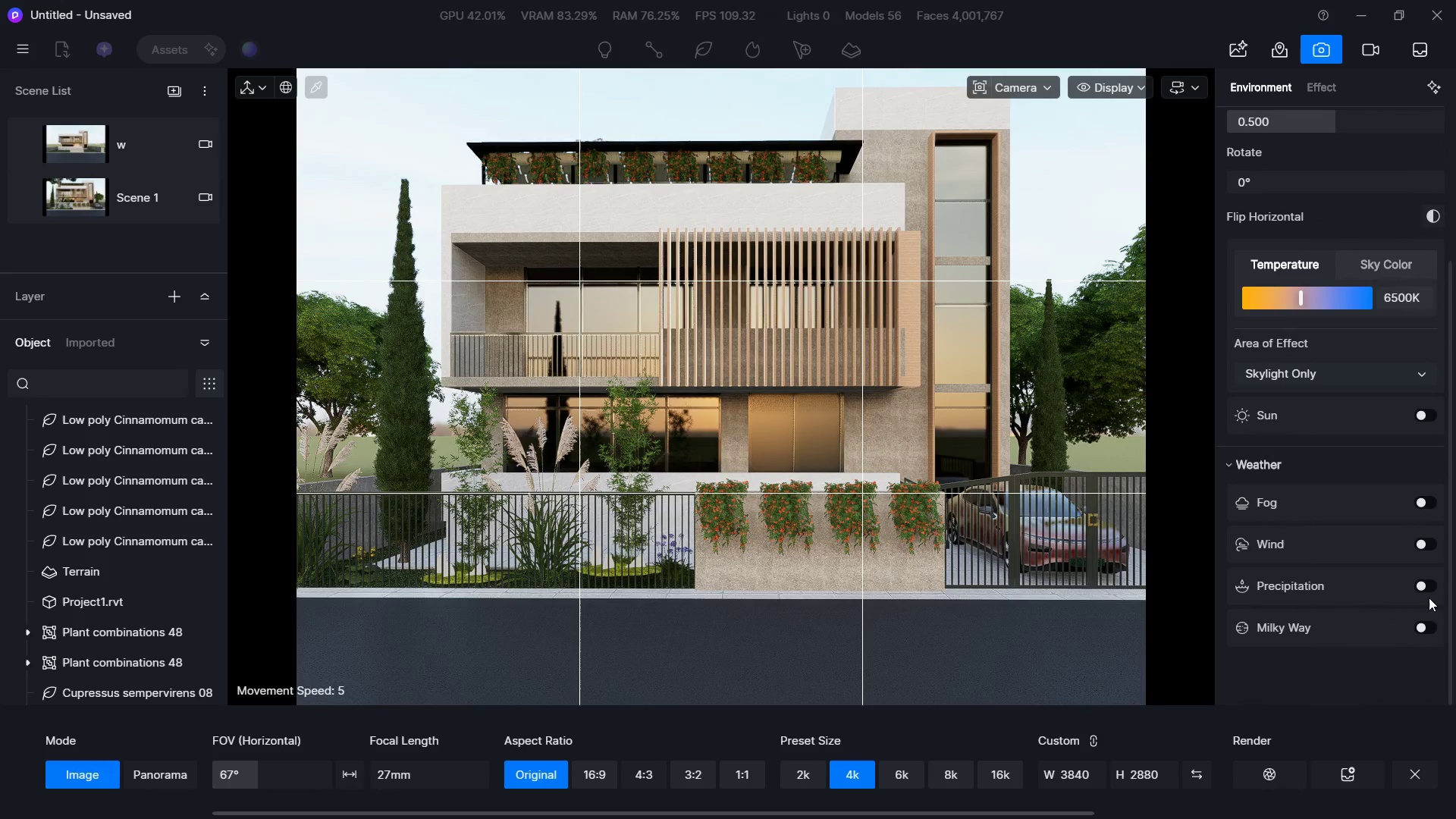 
left_click([1423, 512])
 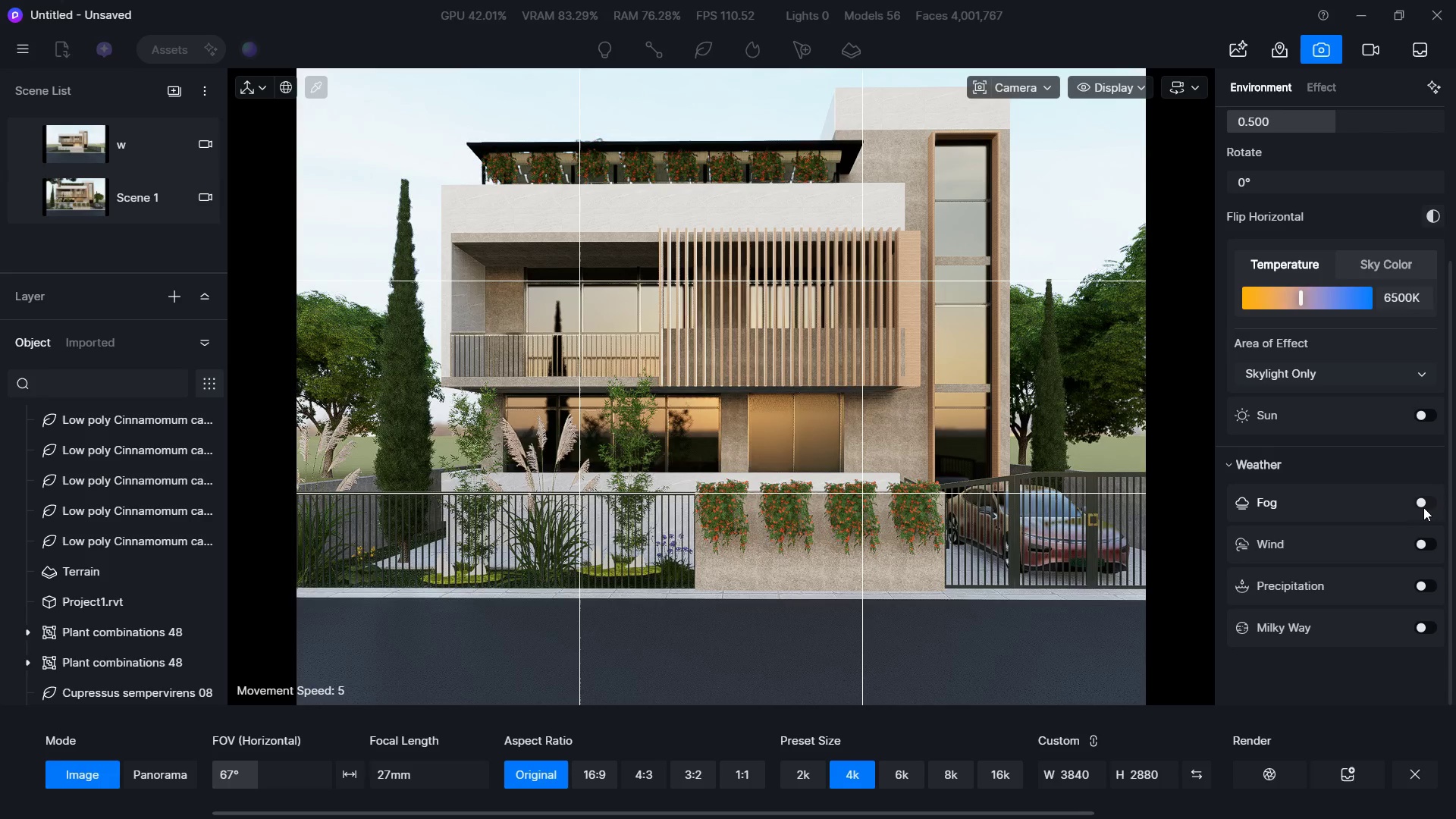 
left_click([1423, 505])
 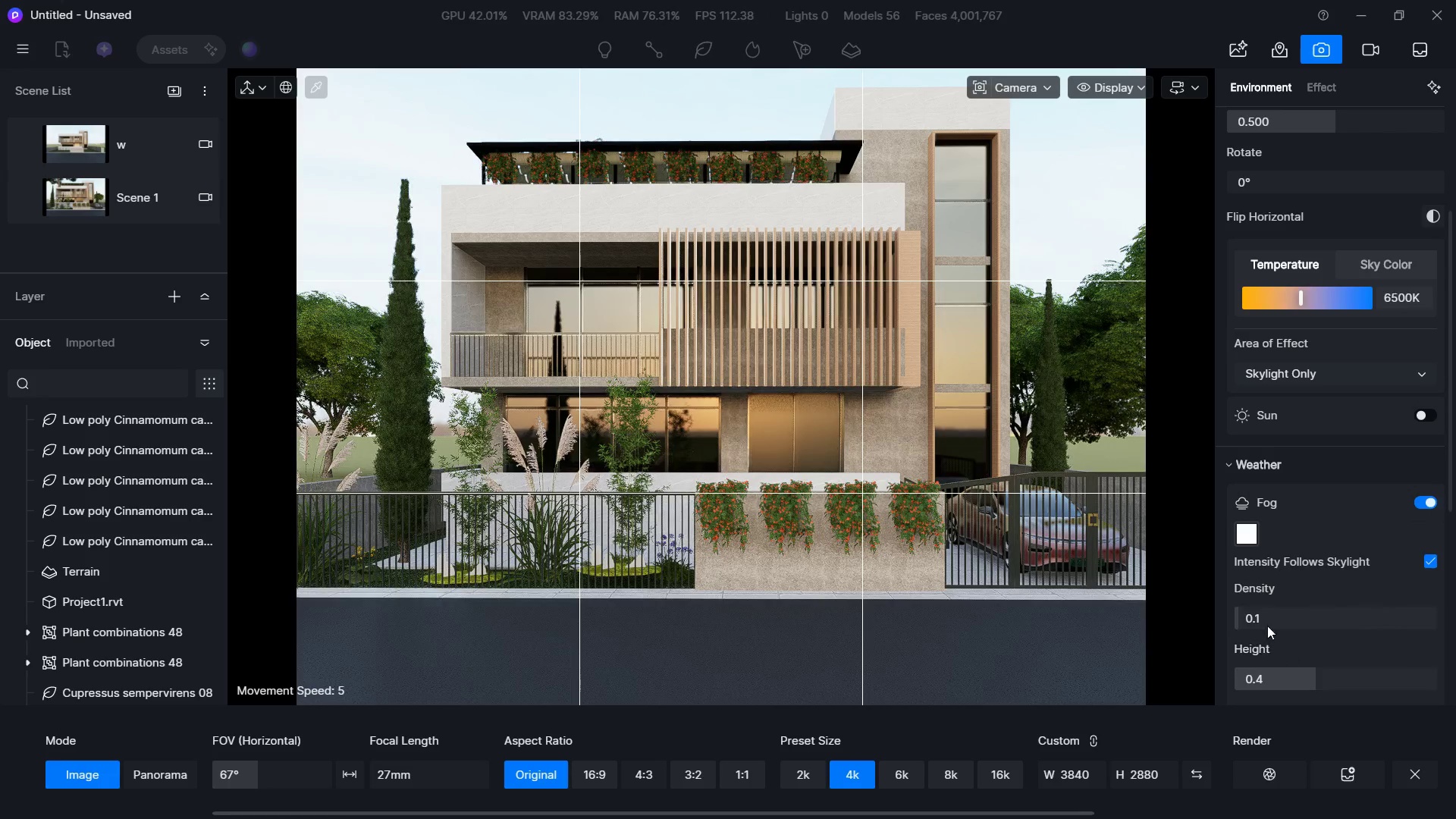 
left_click_drag(start_coordinate=[1266, 620], to_coordinate=[1282, 619])
 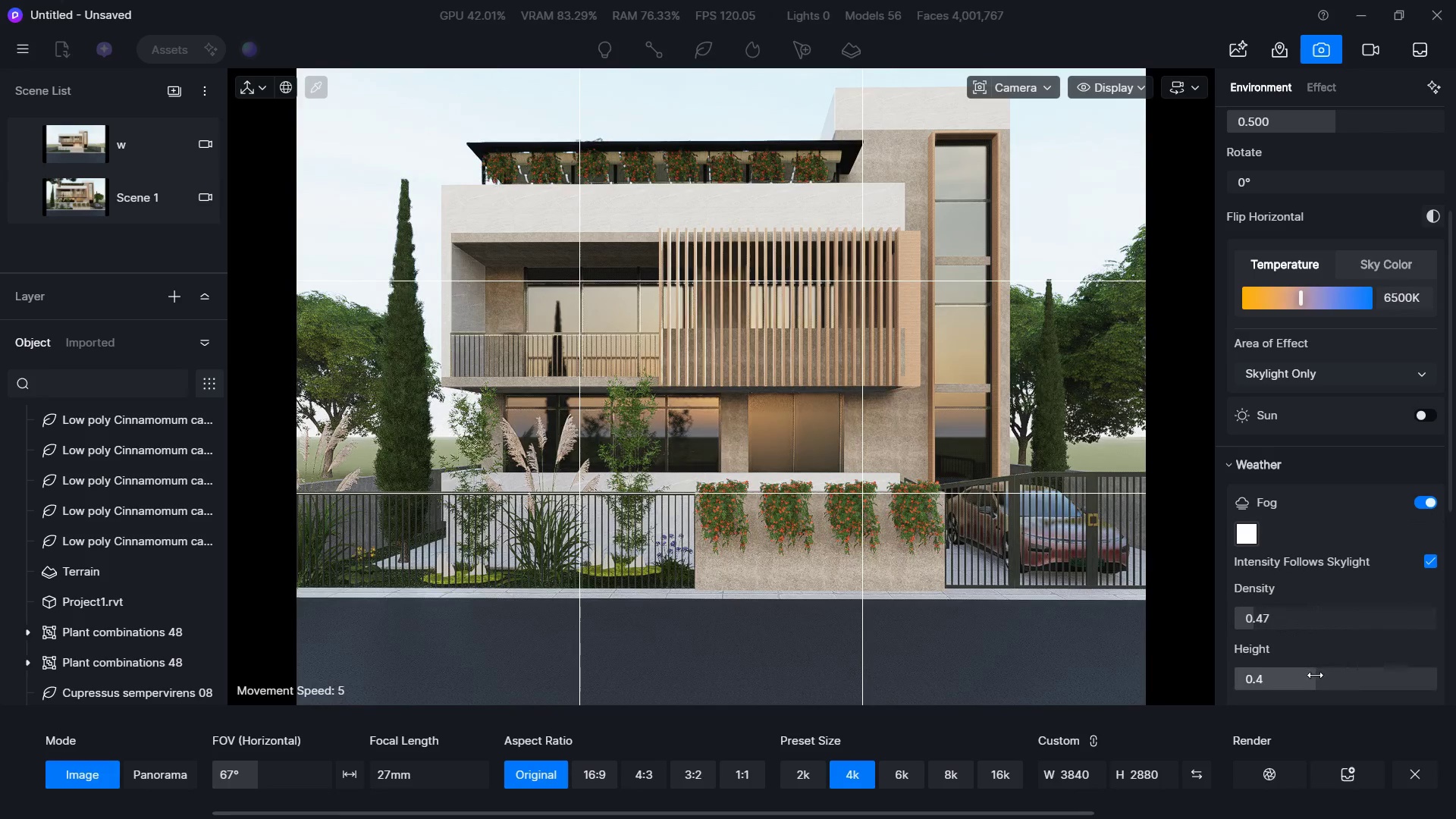 
left_click_drag(start_coordinate=[1315, 675], to_coordinate=[1238, 661])
 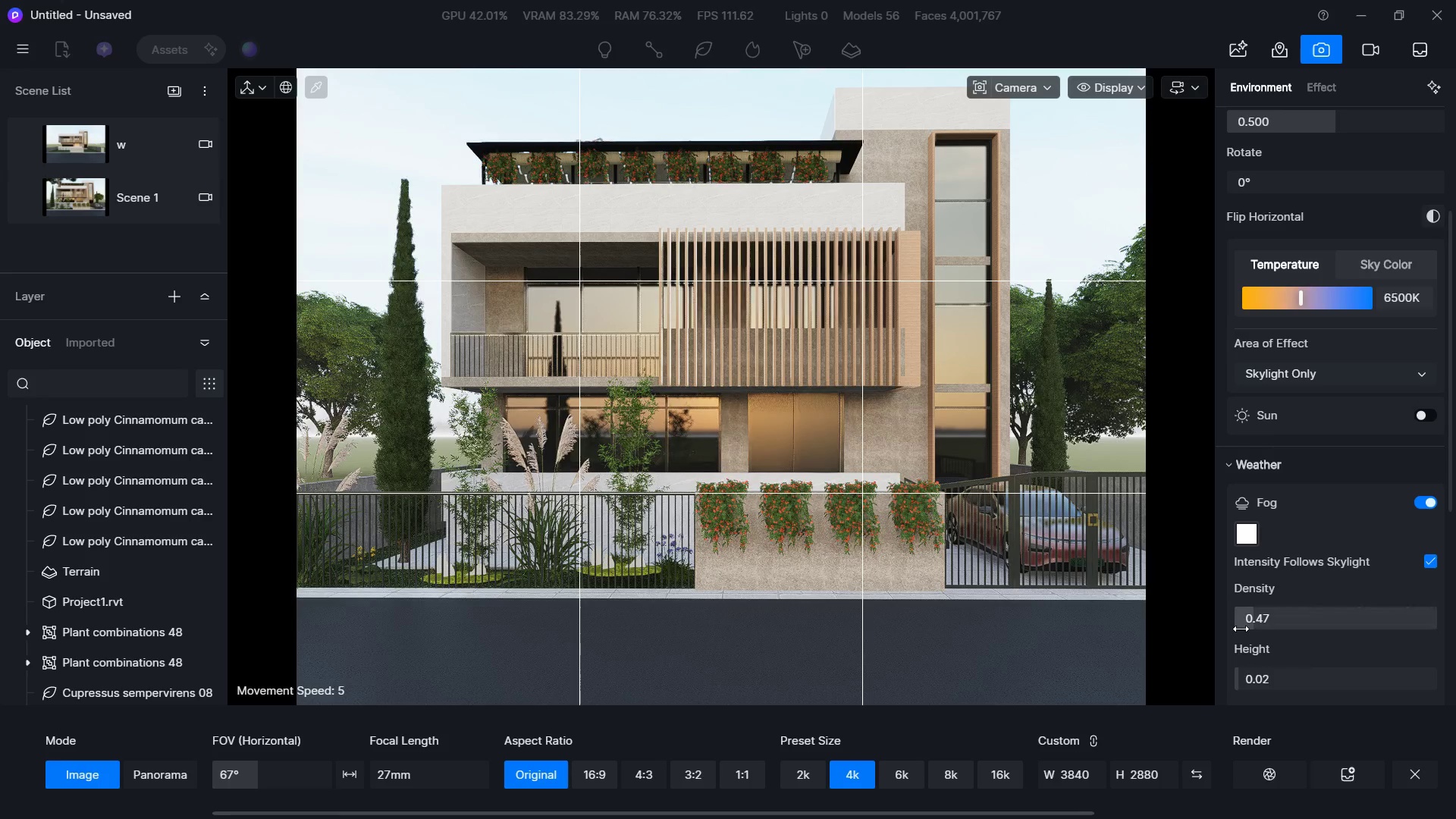 
left_click_drag(start_coordinate=[1242, 627], to_coordinate=[1238, 628])
 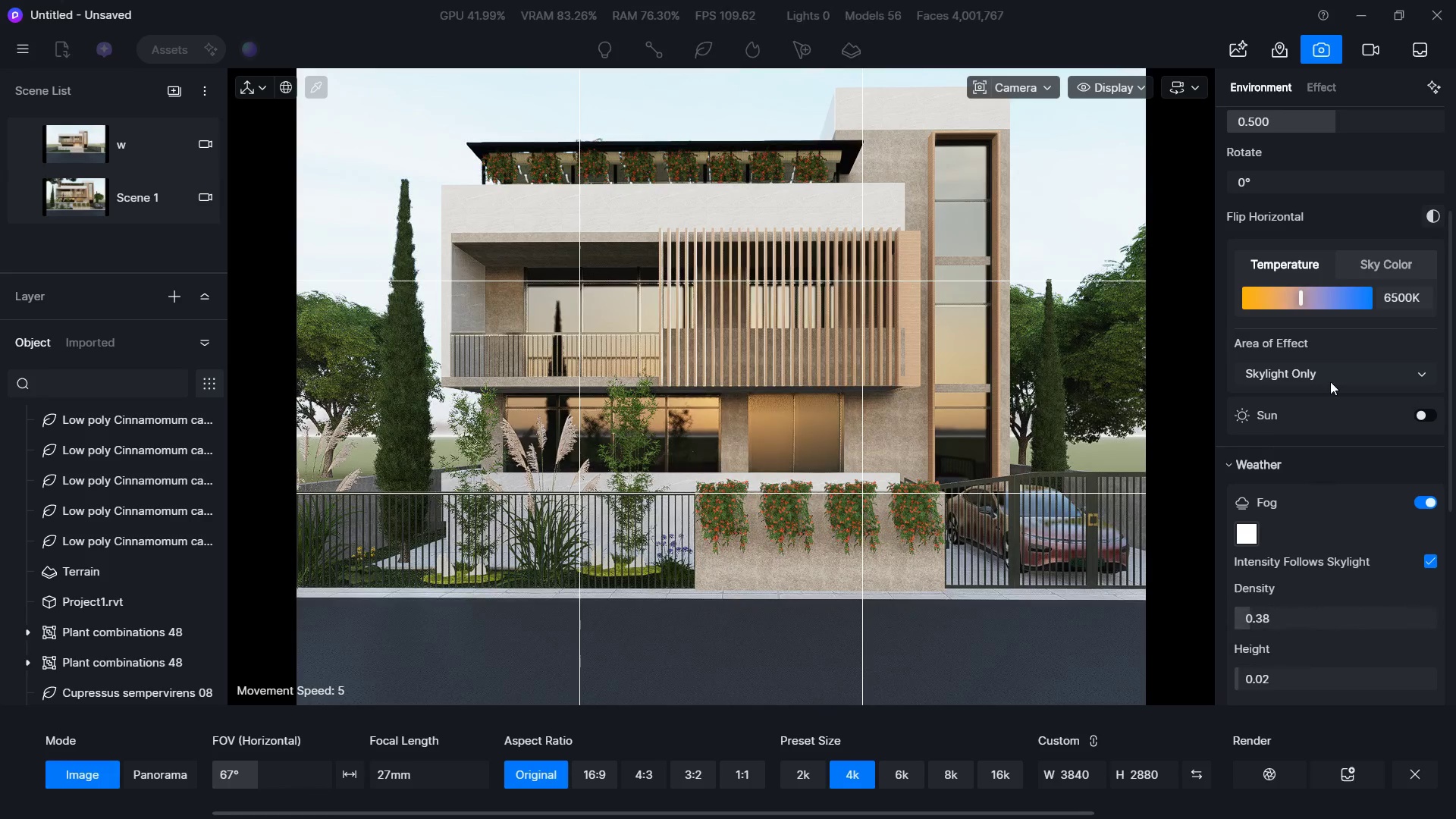 
left_click([1330, 375])
 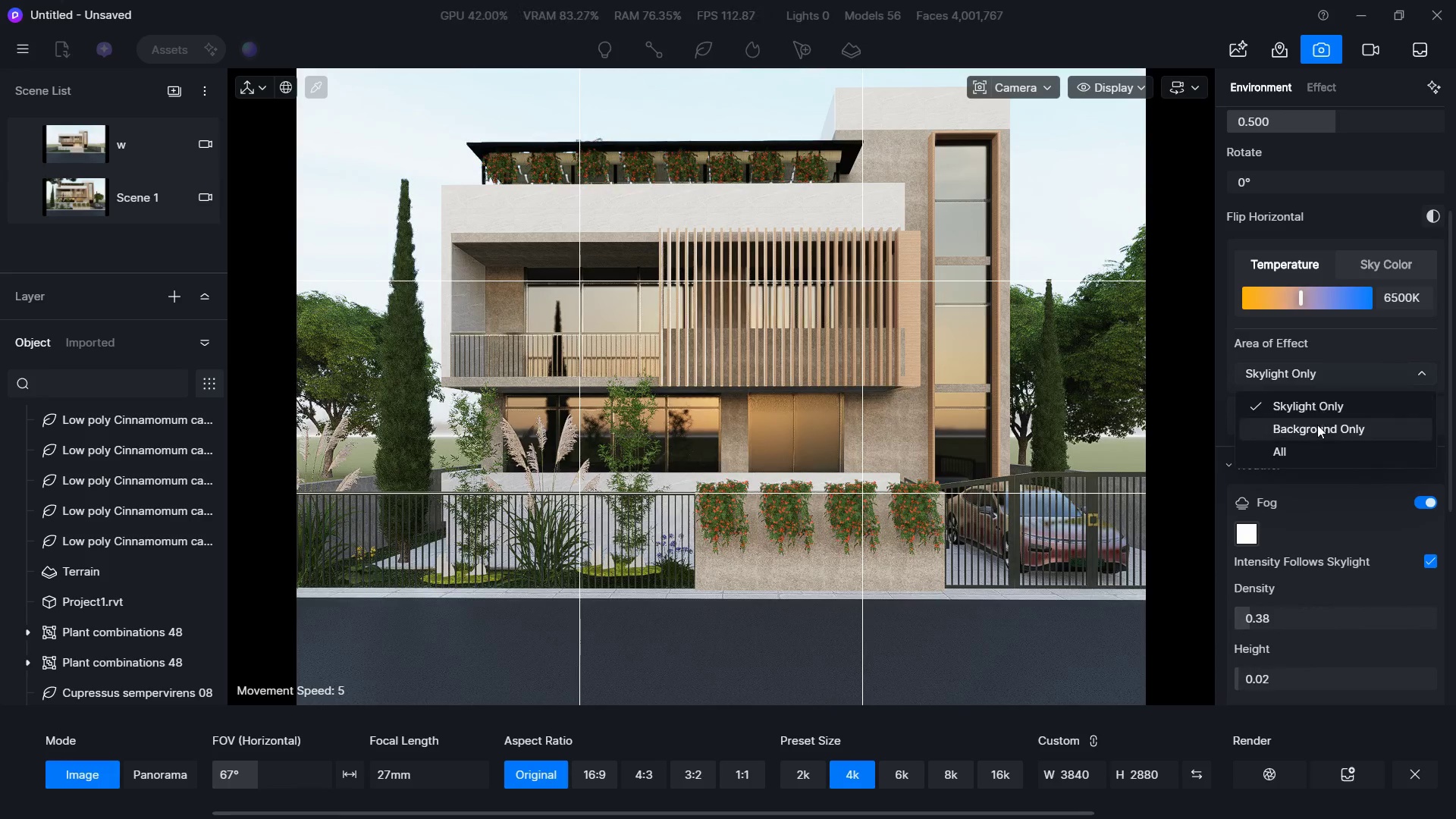 
left_click([1317, 425])
 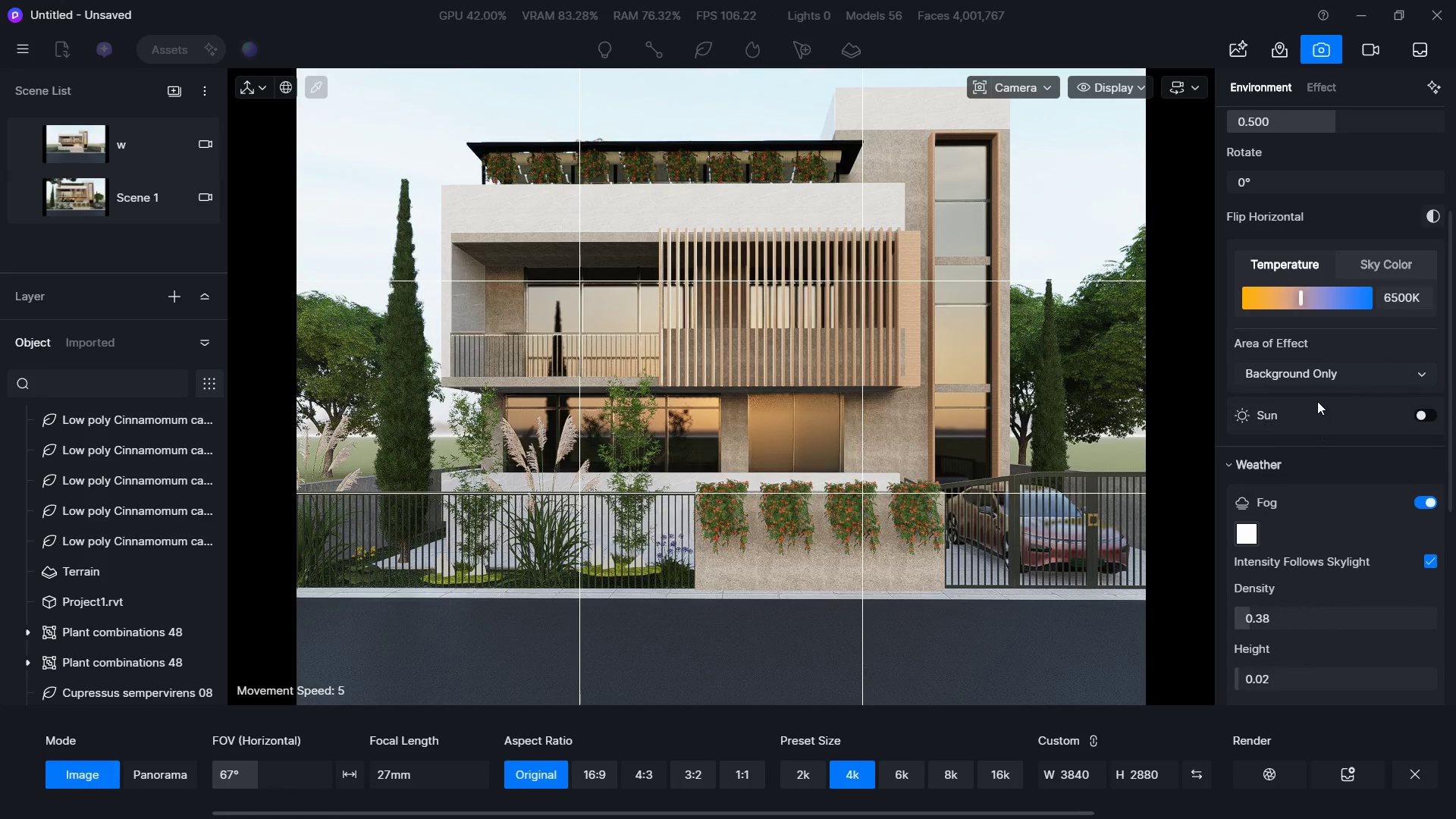 
left_click([1330, 372])
 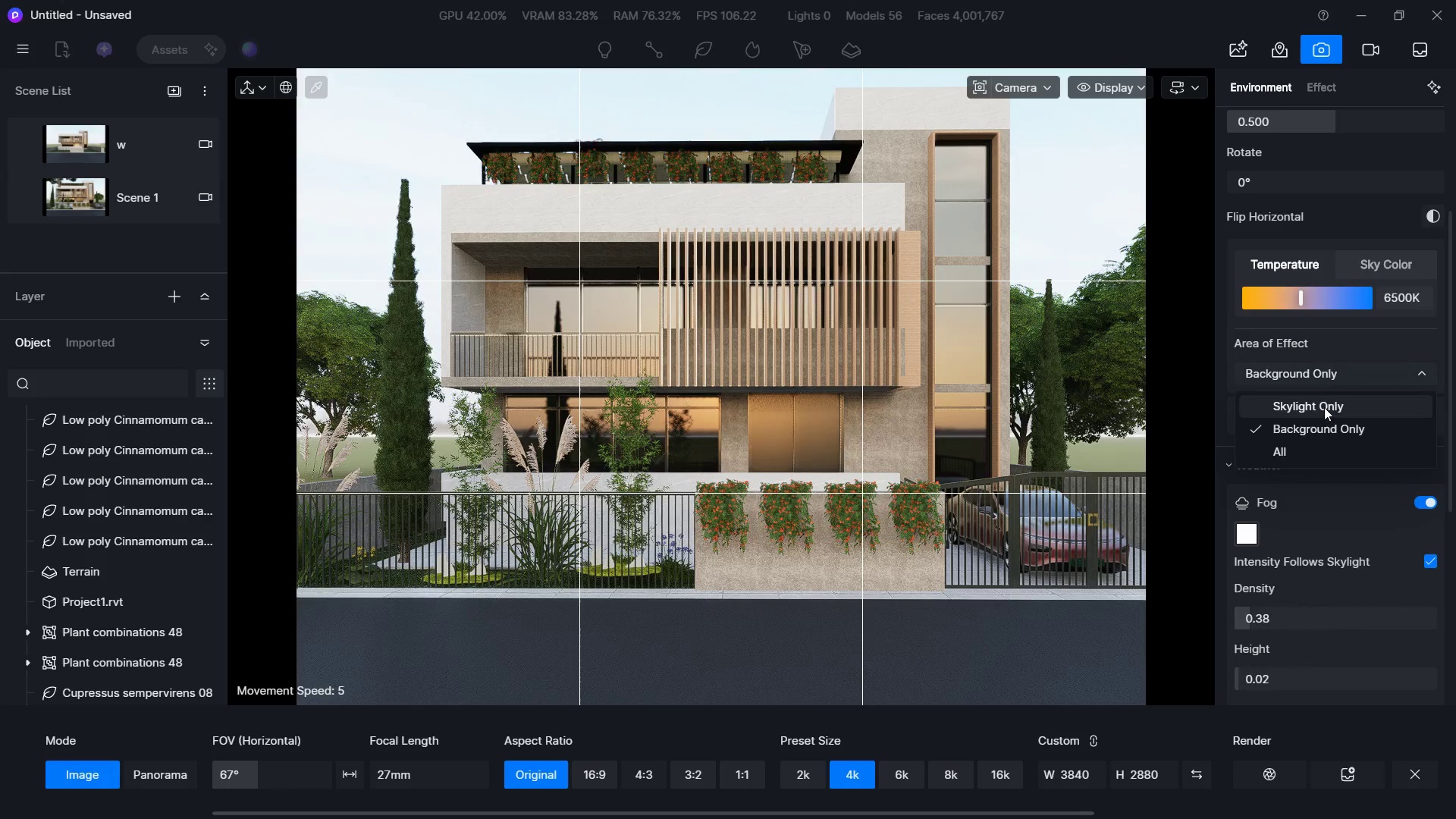 
left_click([1324, 407])
 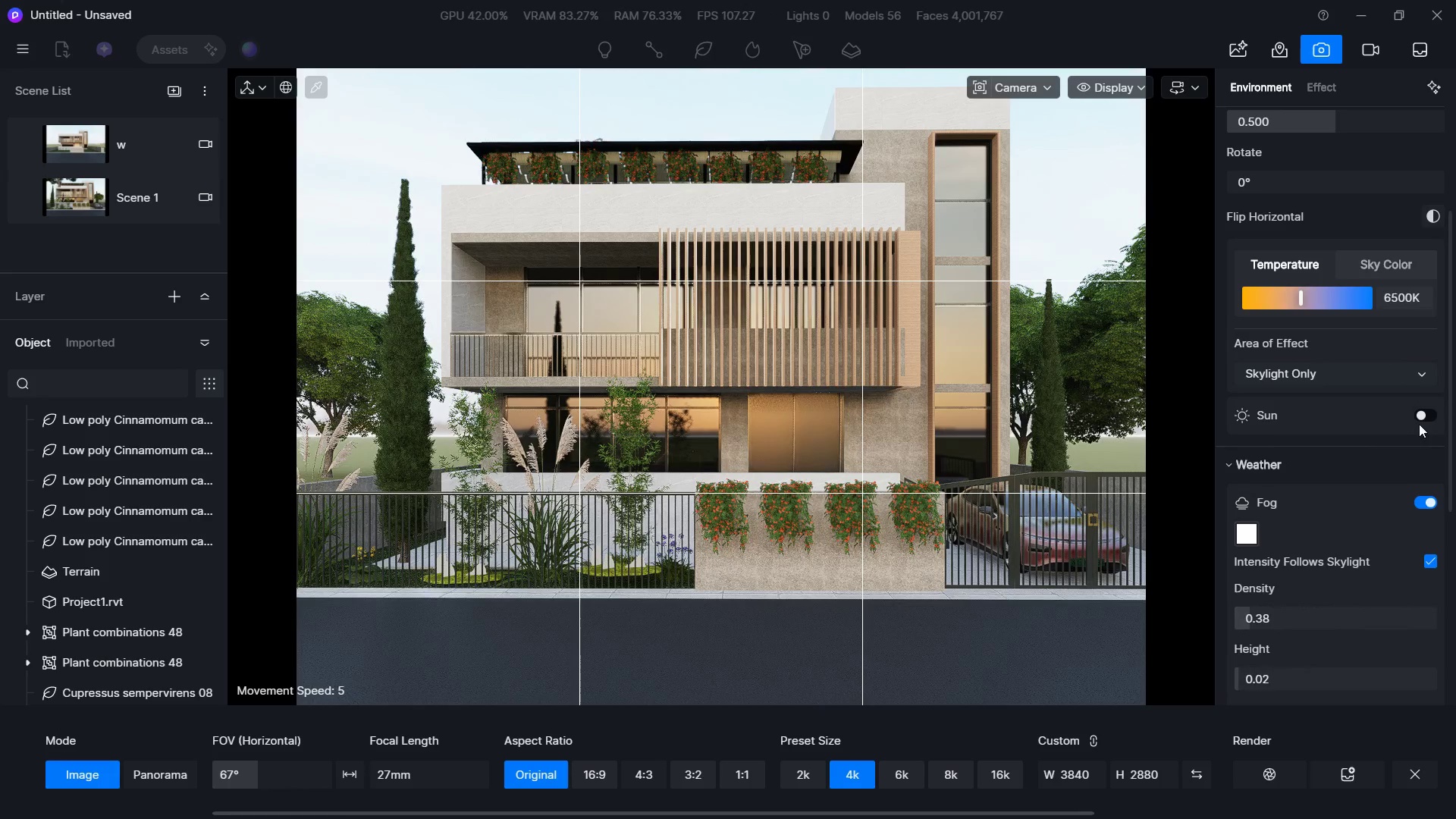 
left_click([1420, 421])
 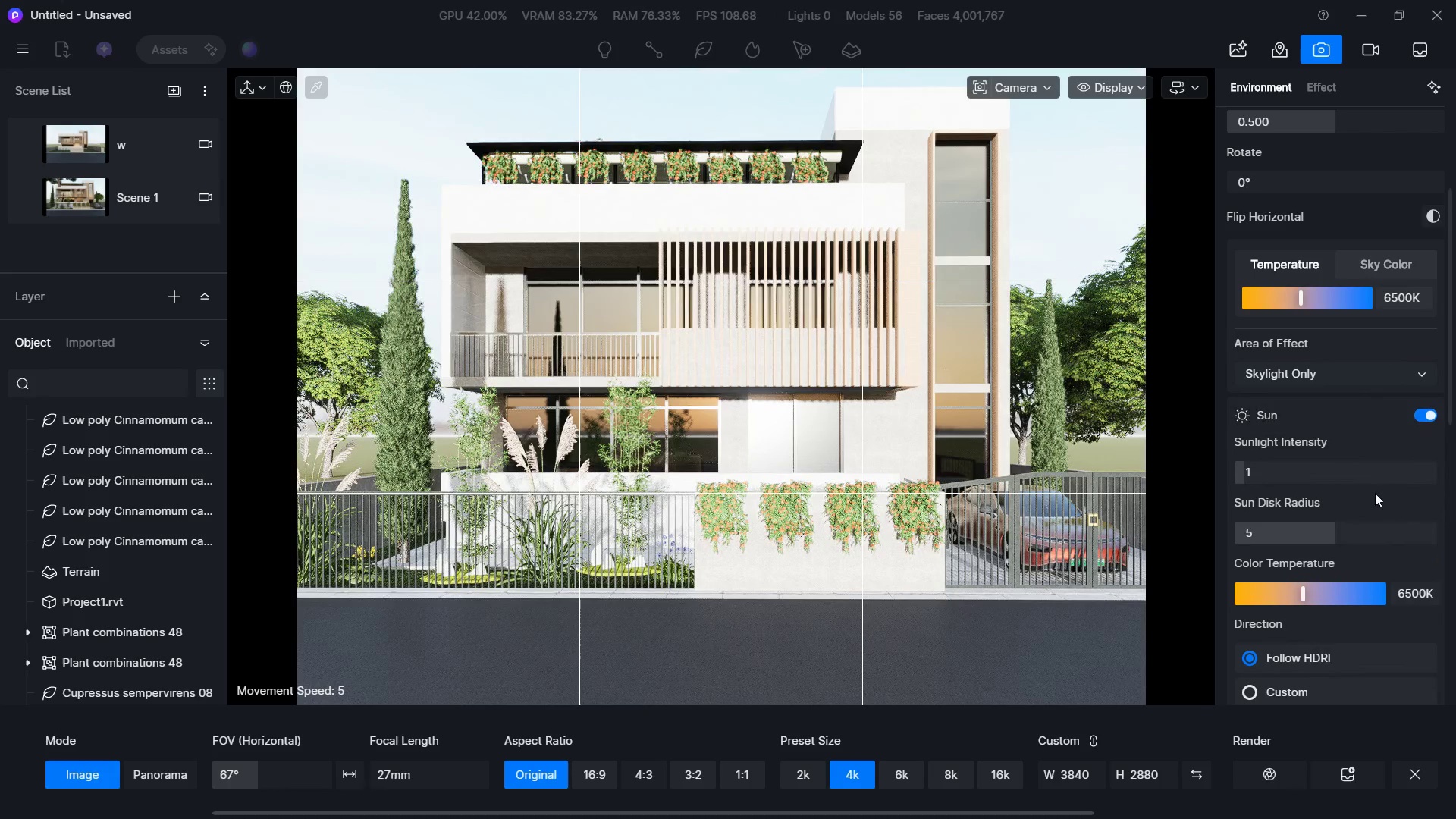 
left_click_drag(start_coordinate=[1337, 542], to_coordinate=[1259, 544])
 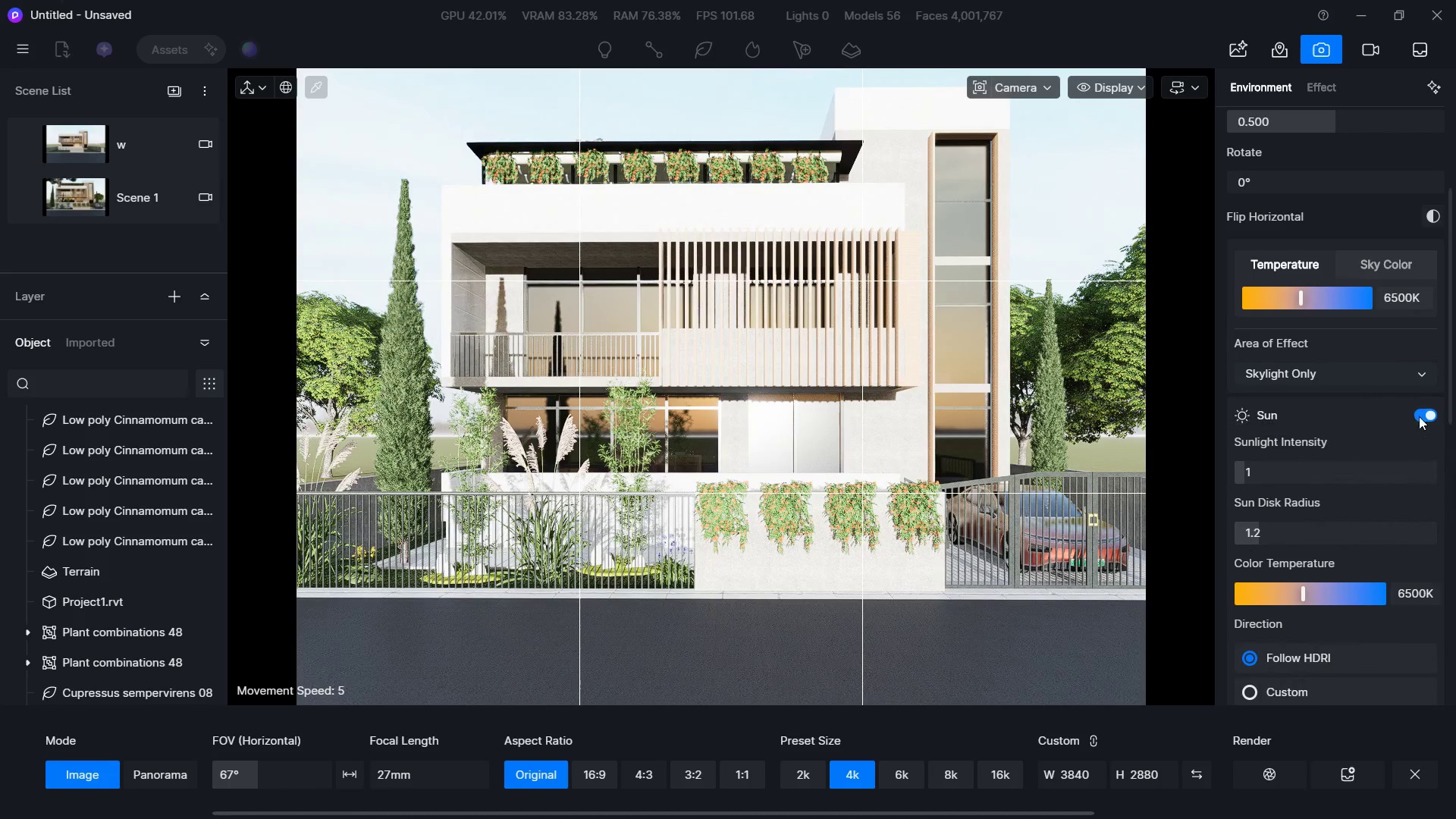 
left_click([1419, 416])
 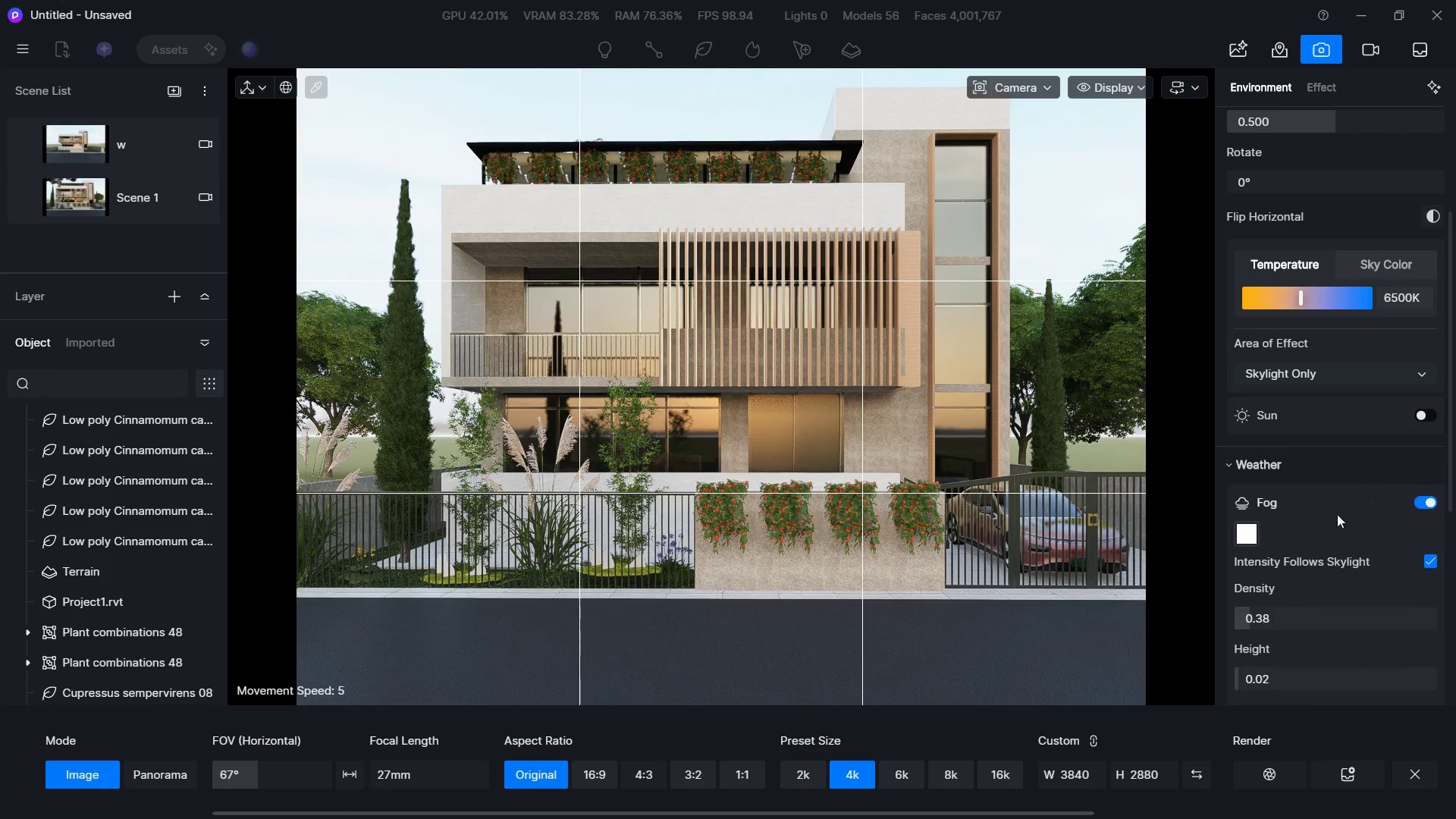 
scroll: coordinate [1321, 542], scroll_direction: down, amount: 5.0
 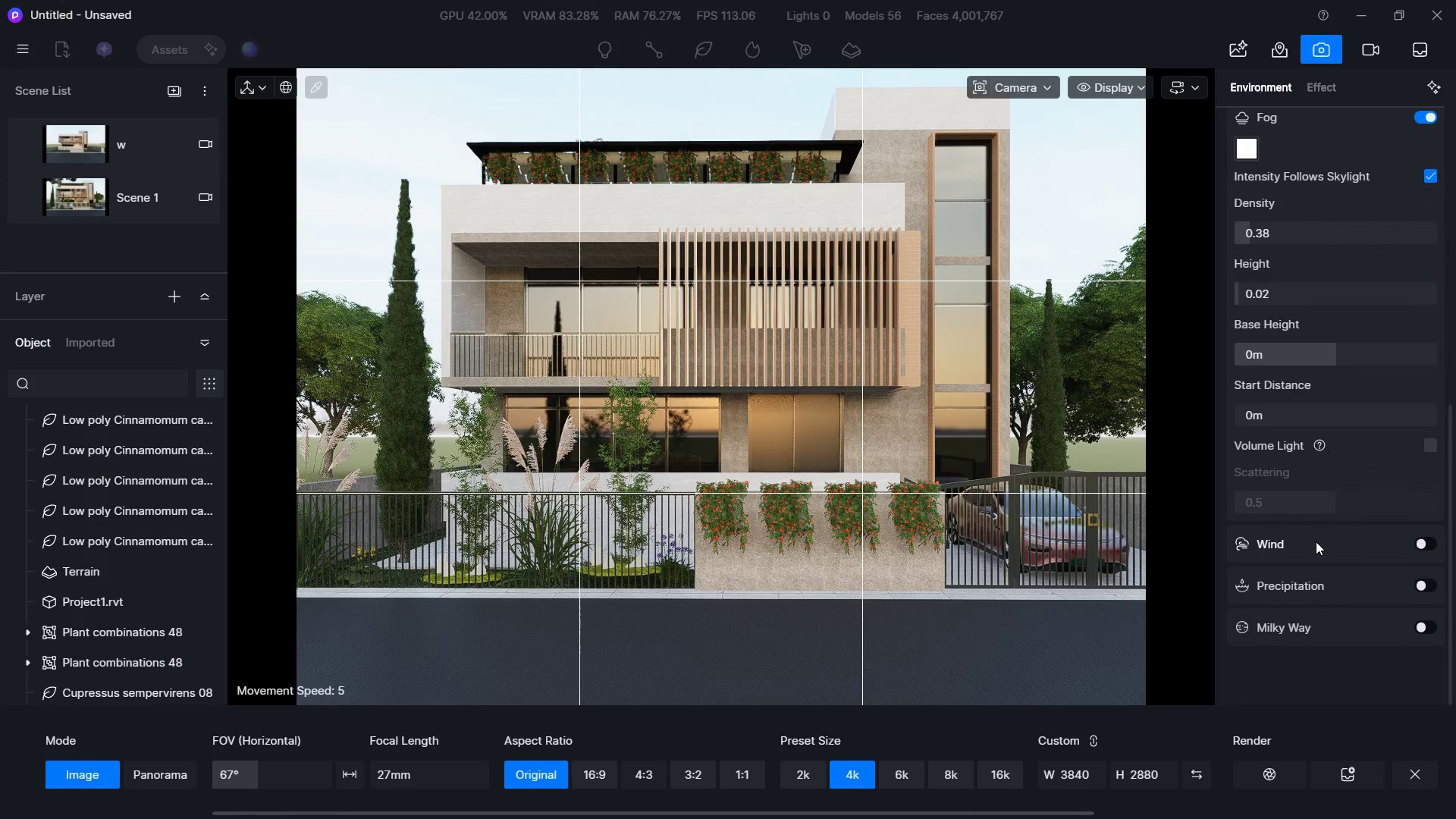 
scroll: coordinate [1320, 528], scroll_direction: up, amount: 2.0
 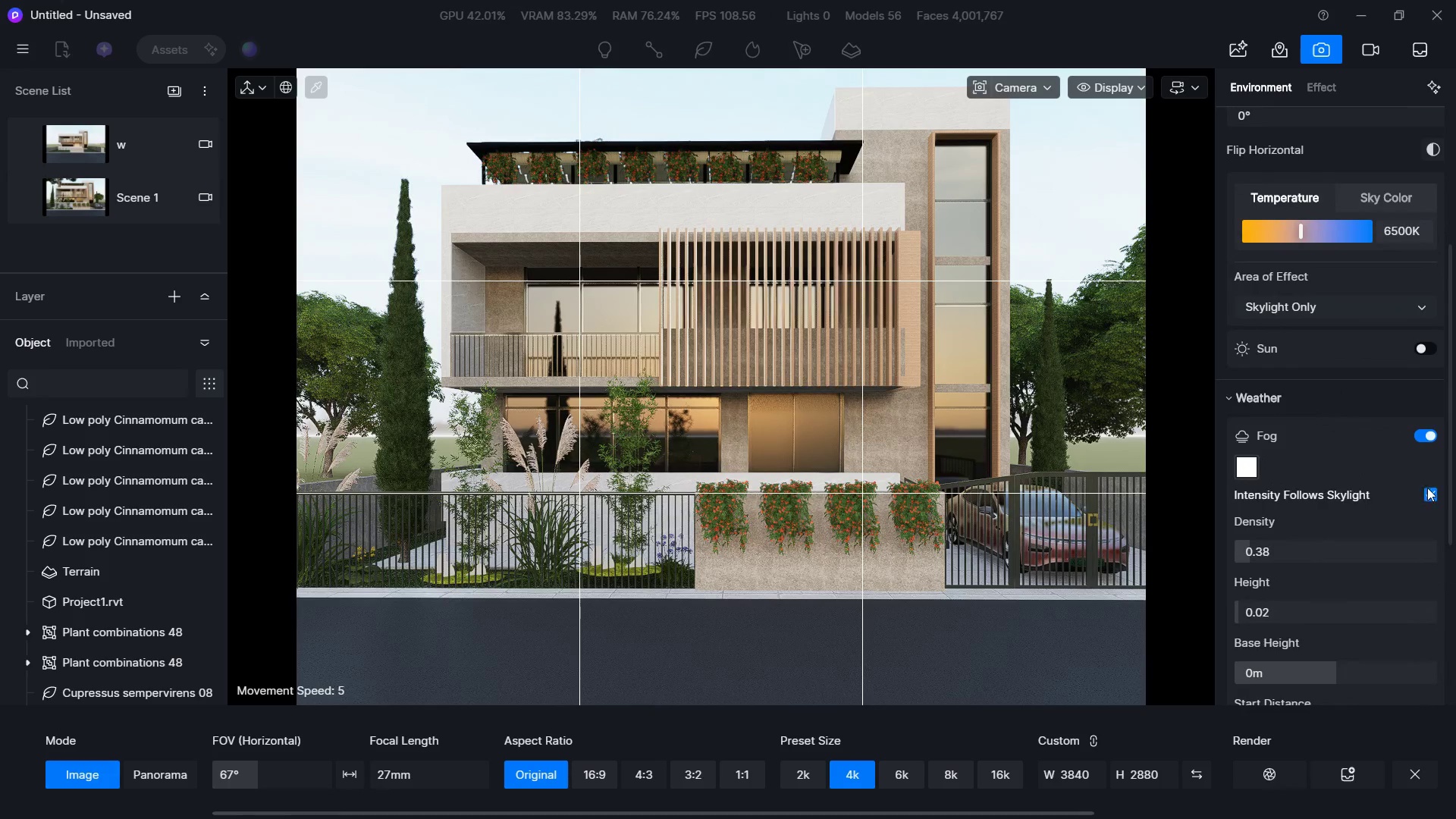 
left_click([1429, 435])
 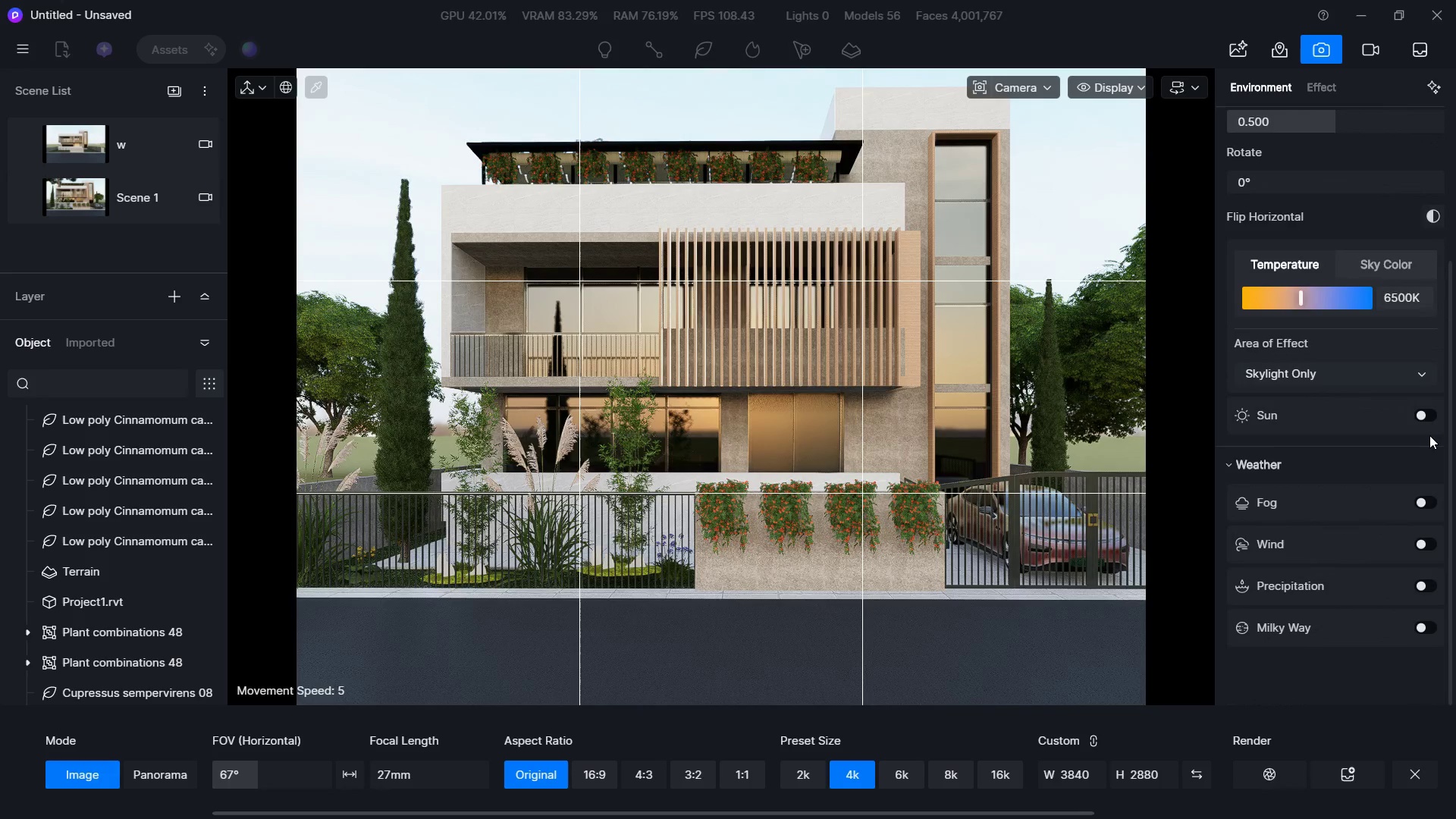 
scroll: coordinate [1337, 464], scroll_direction: up, amount: 5.0
 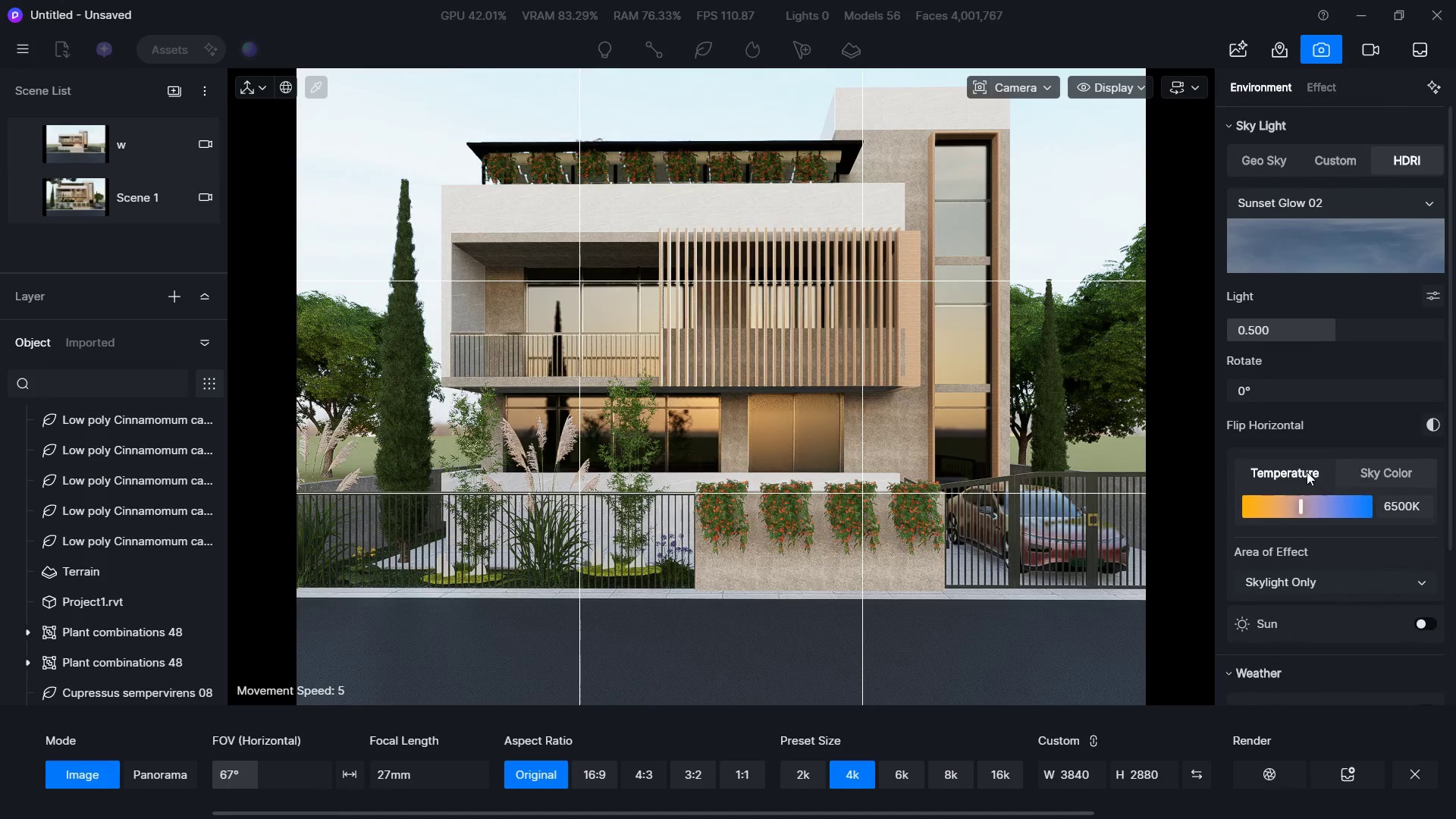 
double_click([1353, 472])
 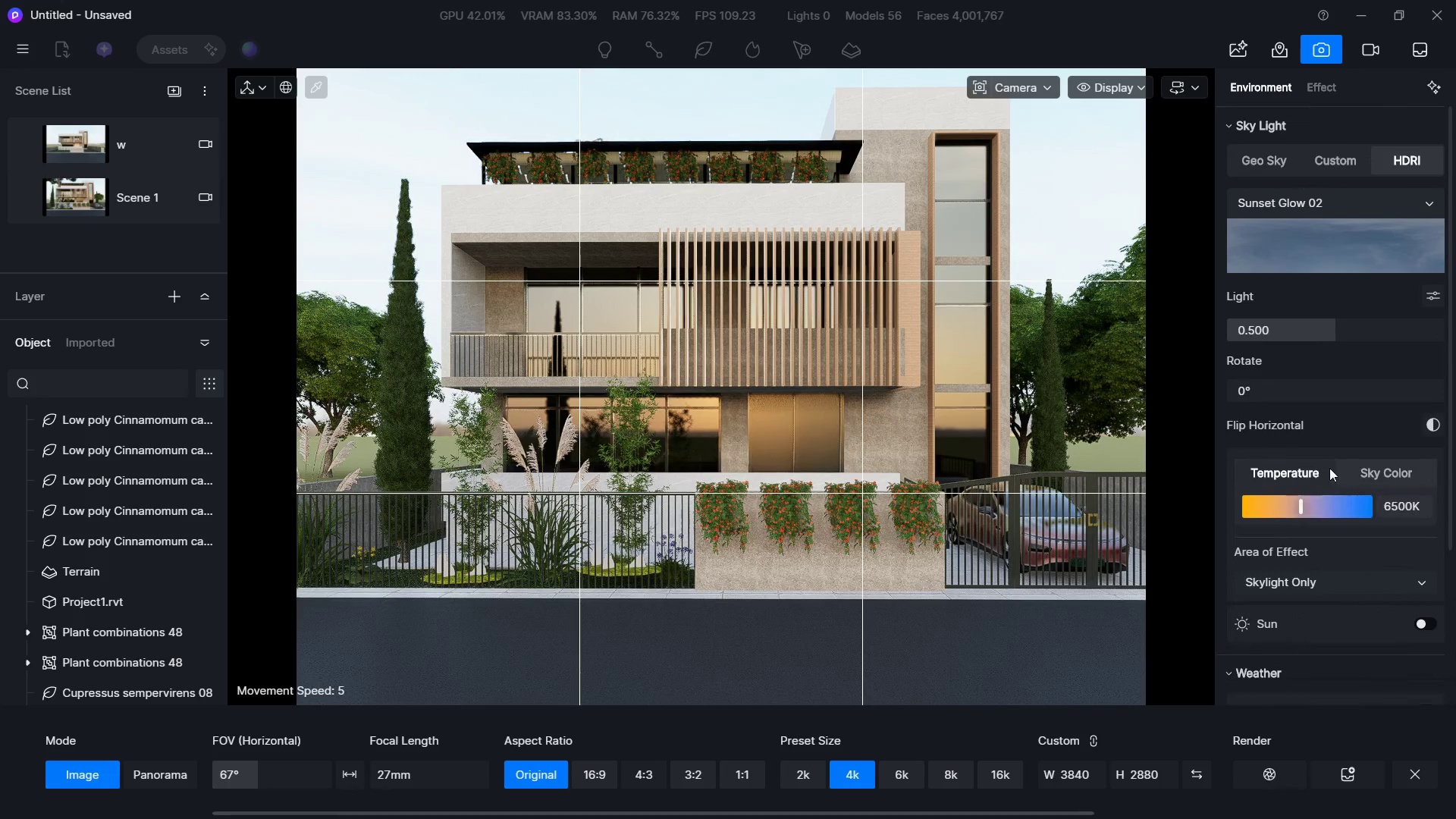 
double_click([1370, 470])
 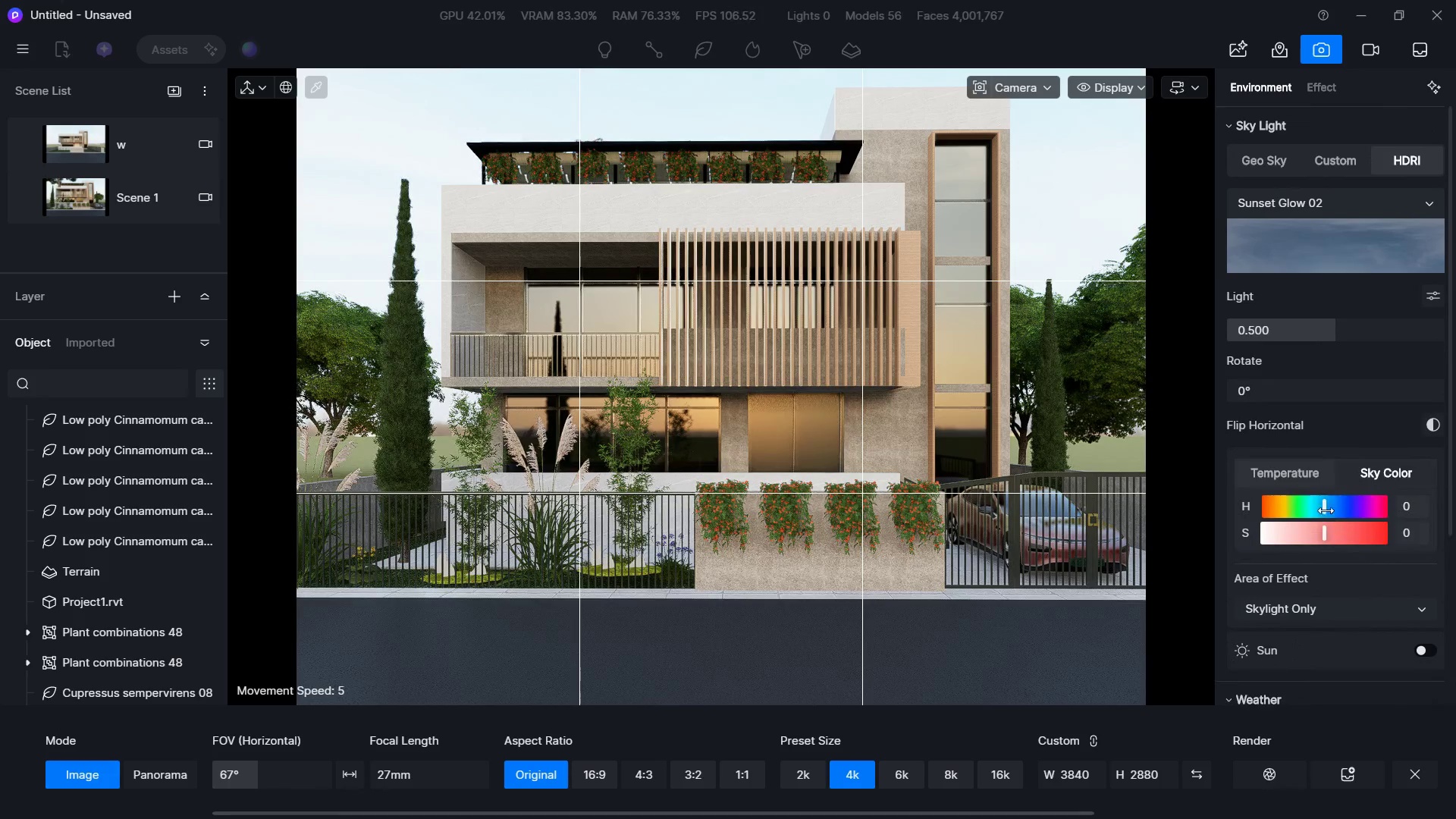 
left_click_drag(start_coordinate=[1321, 507], to_coordinate=[1398, 501])
 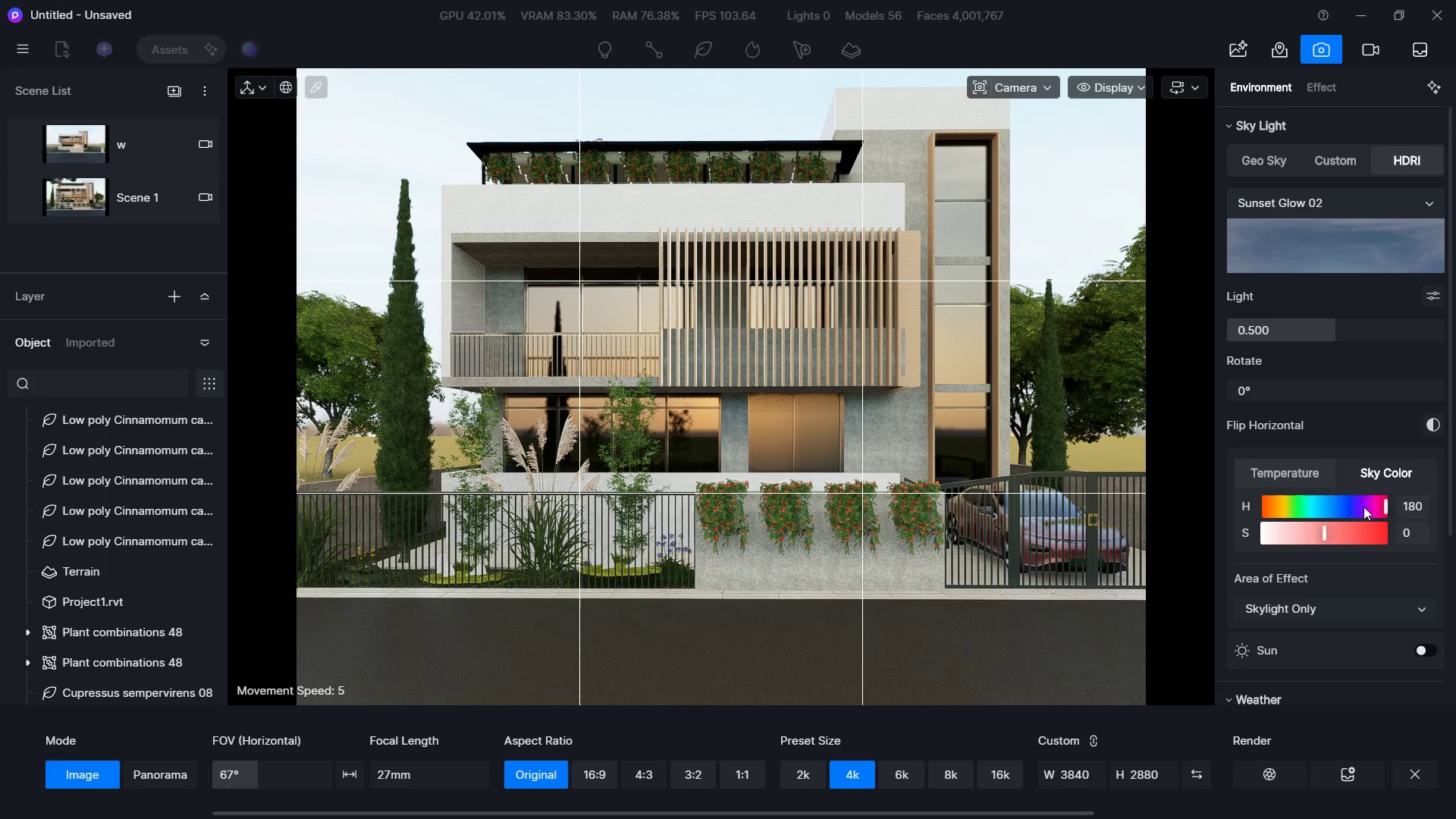 
left_click_drag(start_coordinate=[1366, 504], to_coordinate=[1335, 499])
 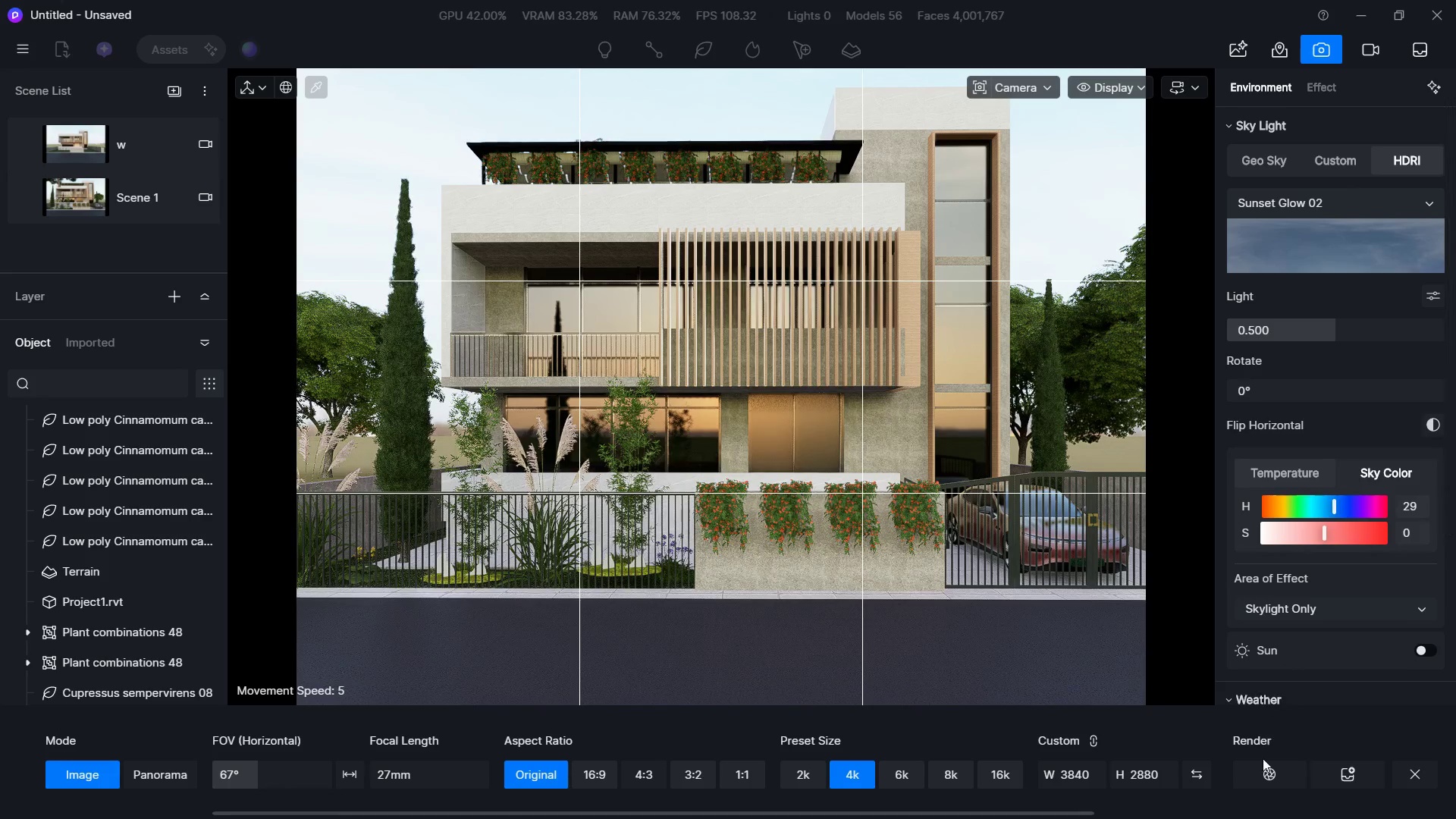 
left_click([1263, 761])
 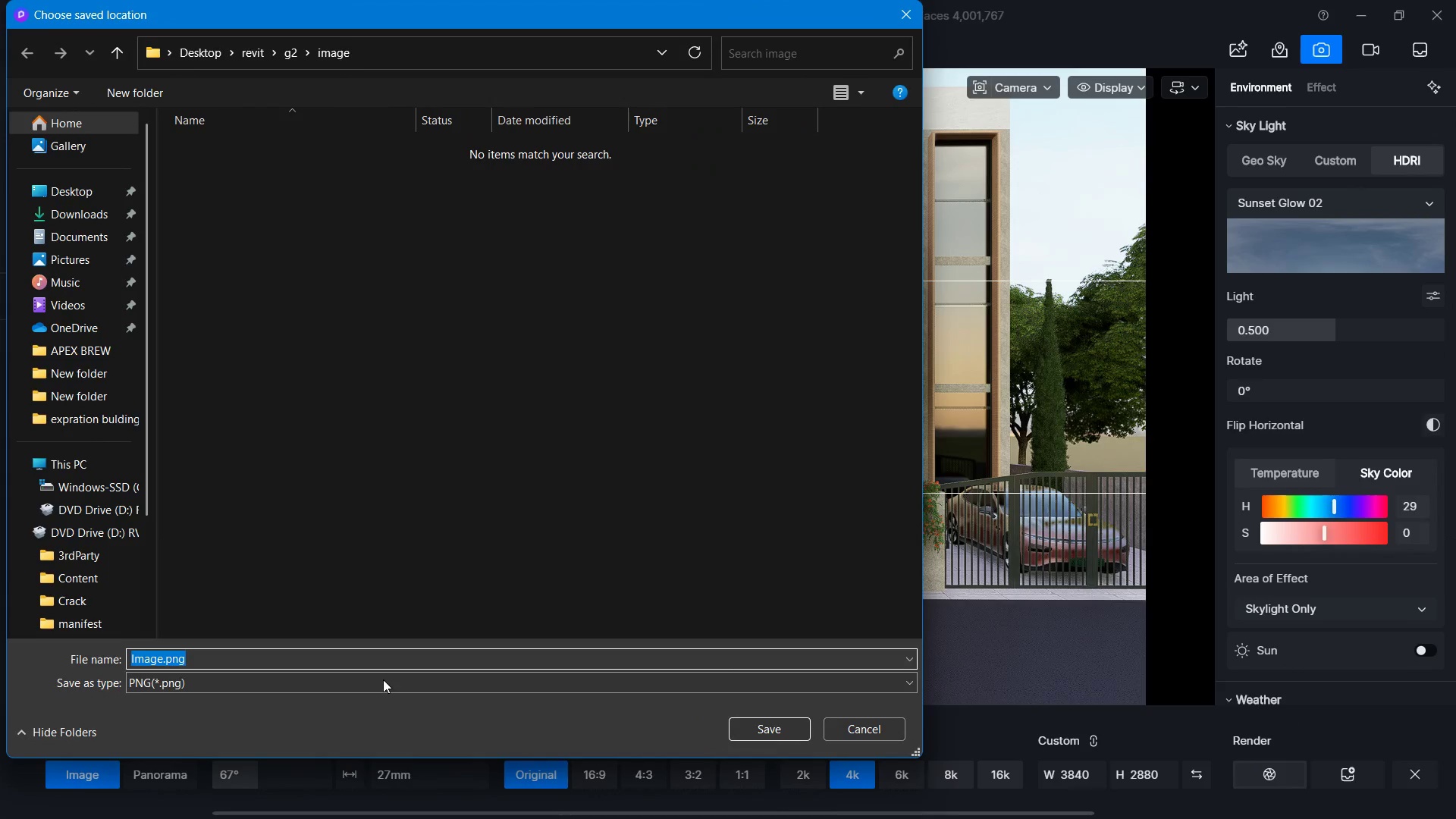 
key(Control+V)
 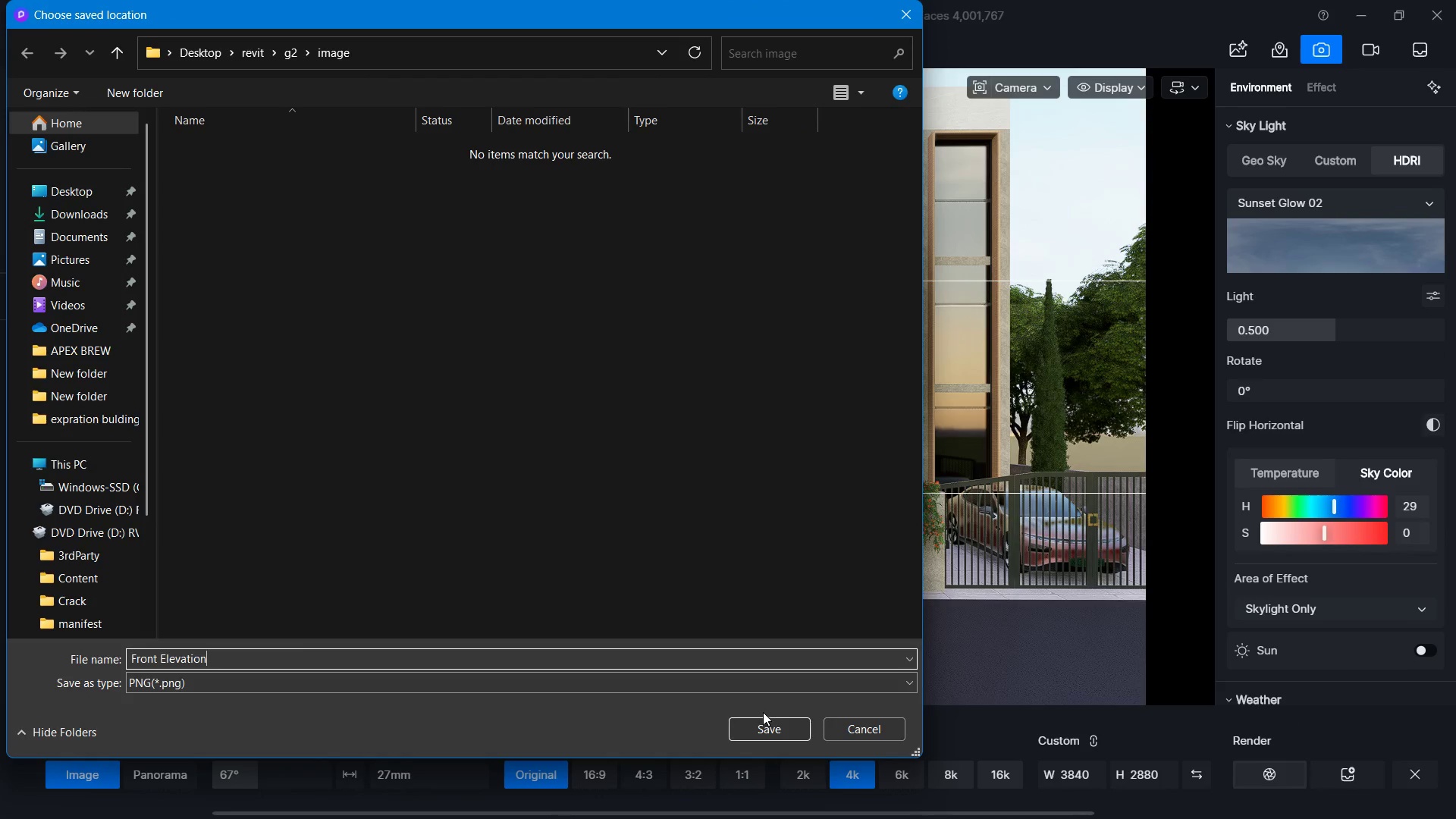 
left_click([763, 722])
 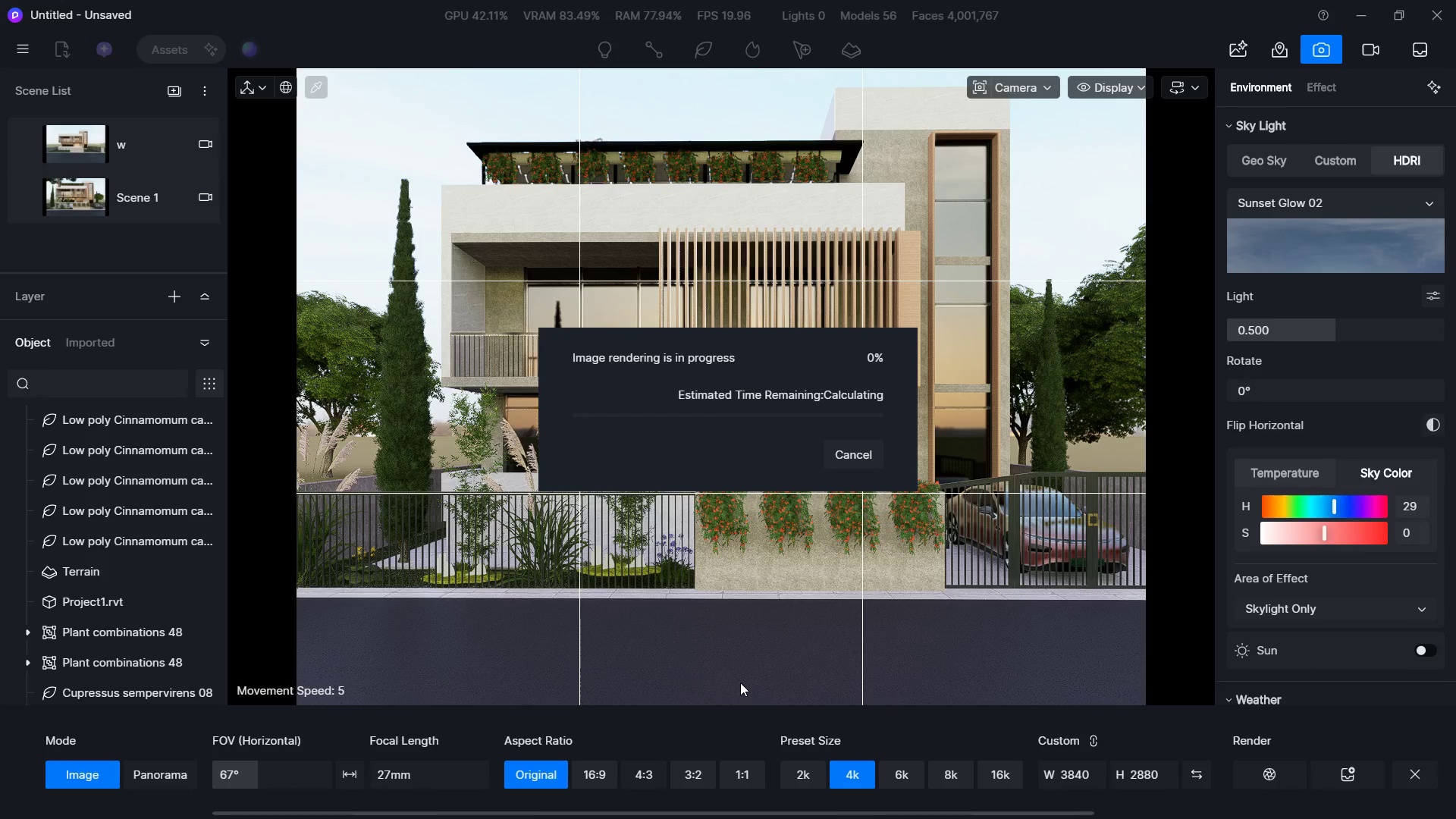 
wait(9.88)
 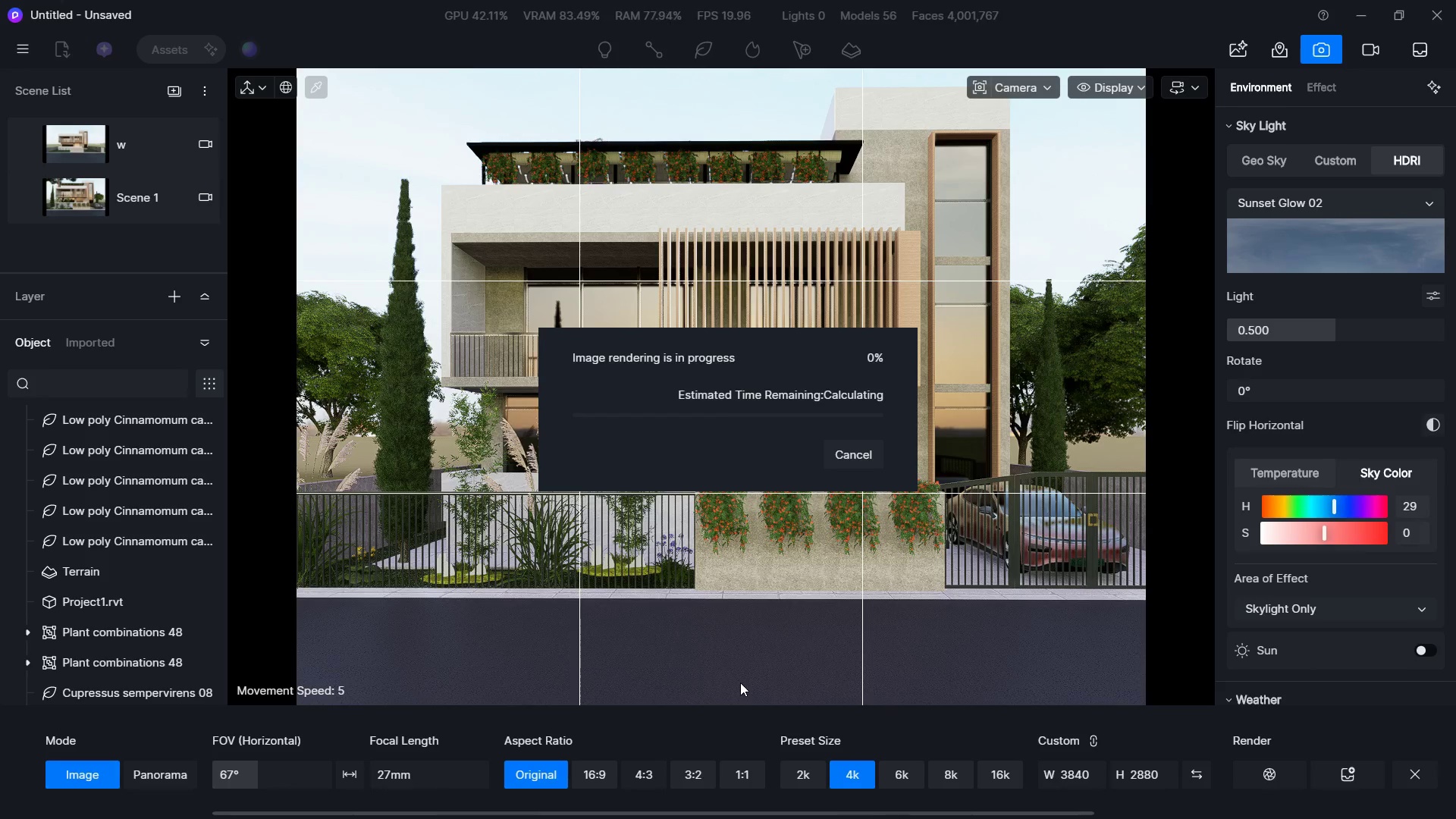 
key(Alt+Tab)